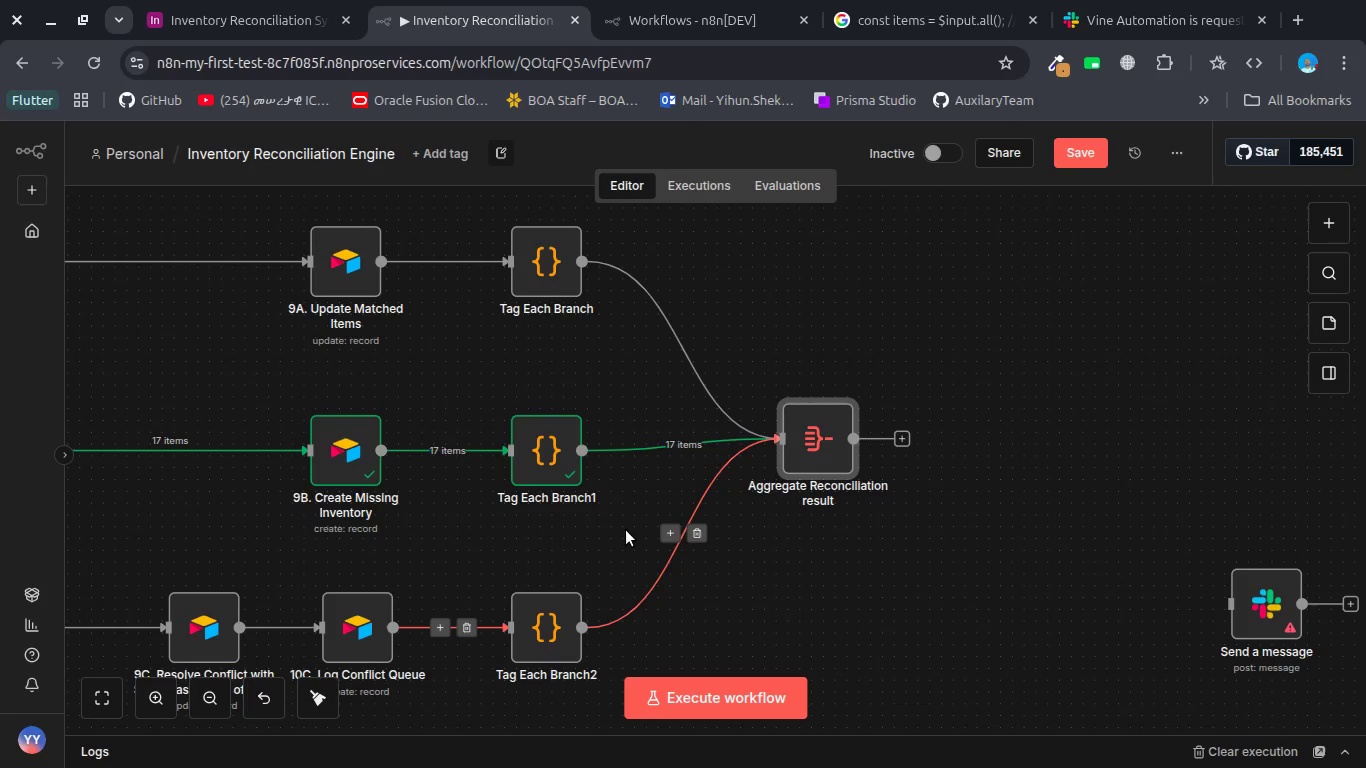 
scroll: coordinate [626, 530], scroll_direction: down, amount: 3.0
 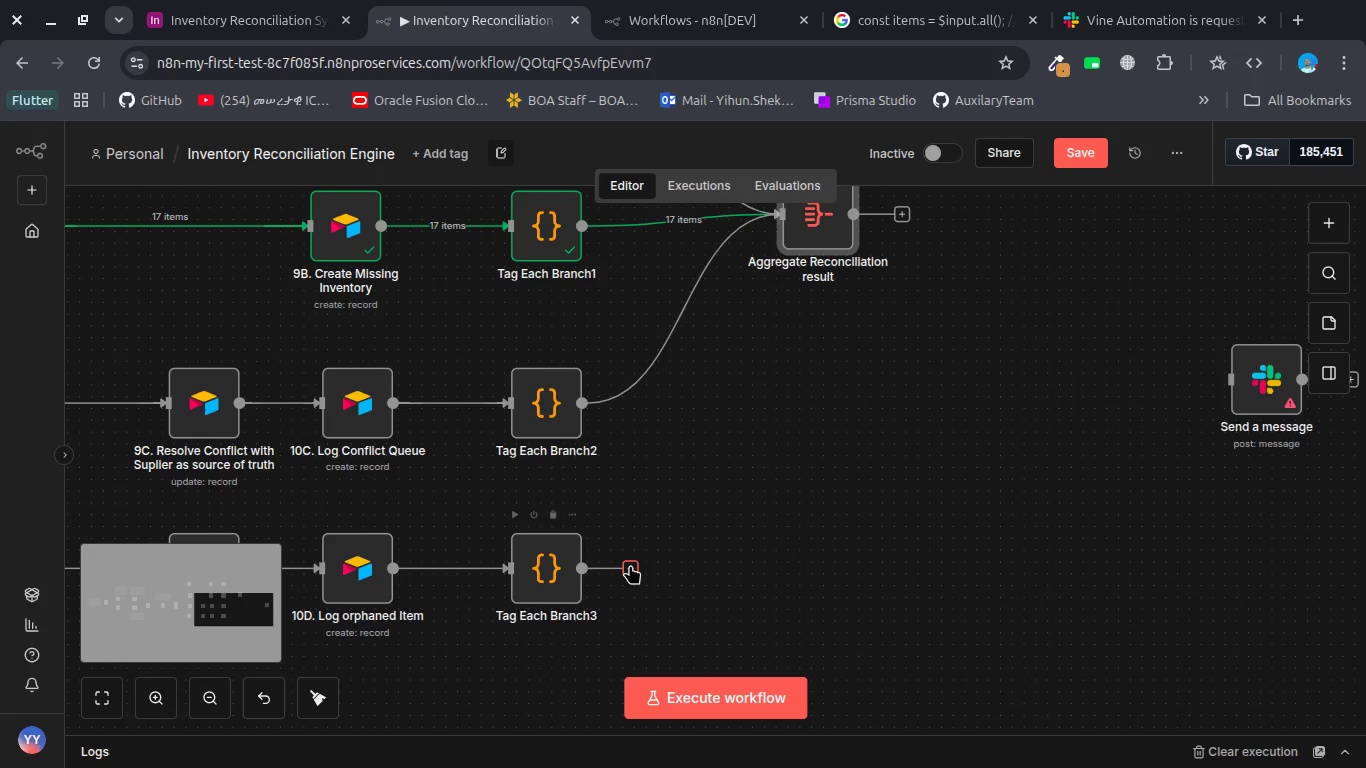 
left_click_drag(start_coordinate=[630, 564], to_coordinate=[770, 236])
 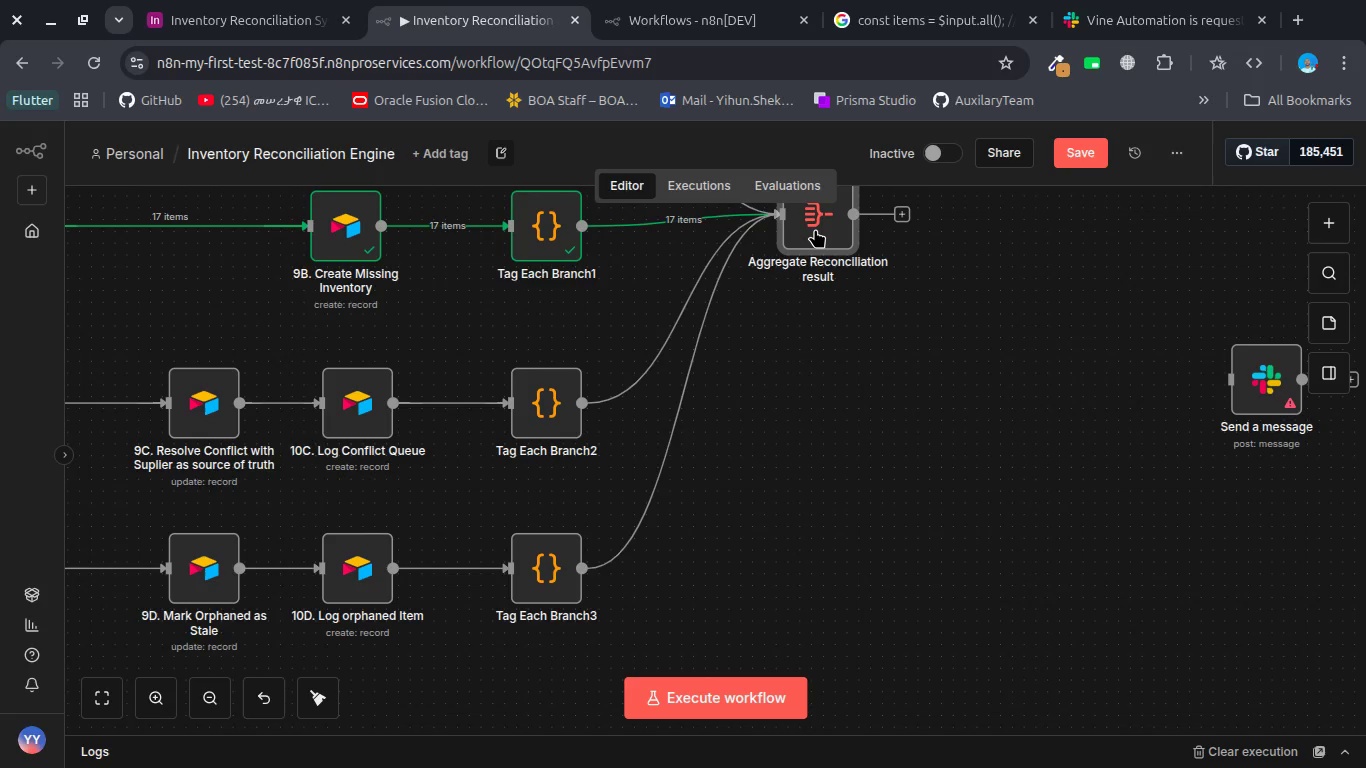 
left_click_drag(start_coordinate=[815, 229], to_coordinate=[878, 314])
 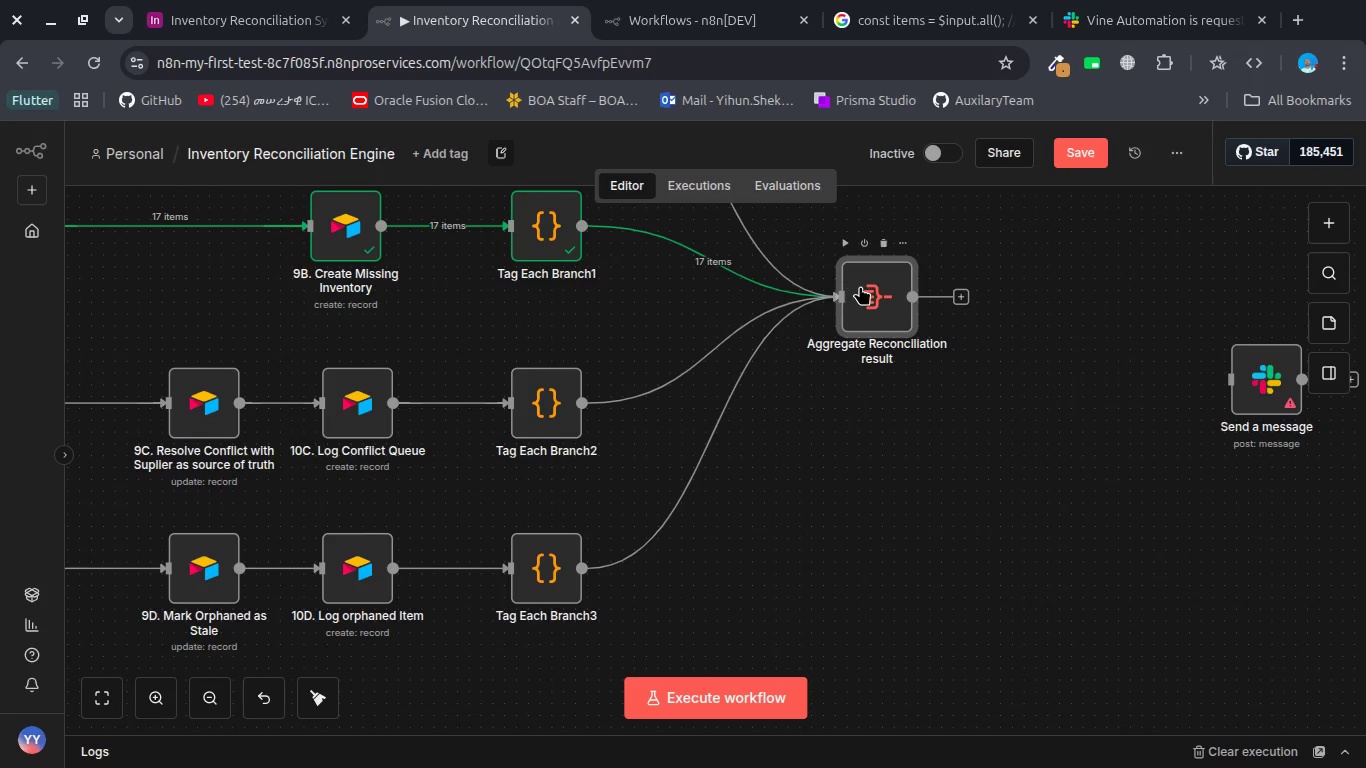 
double_click([860, 286])
 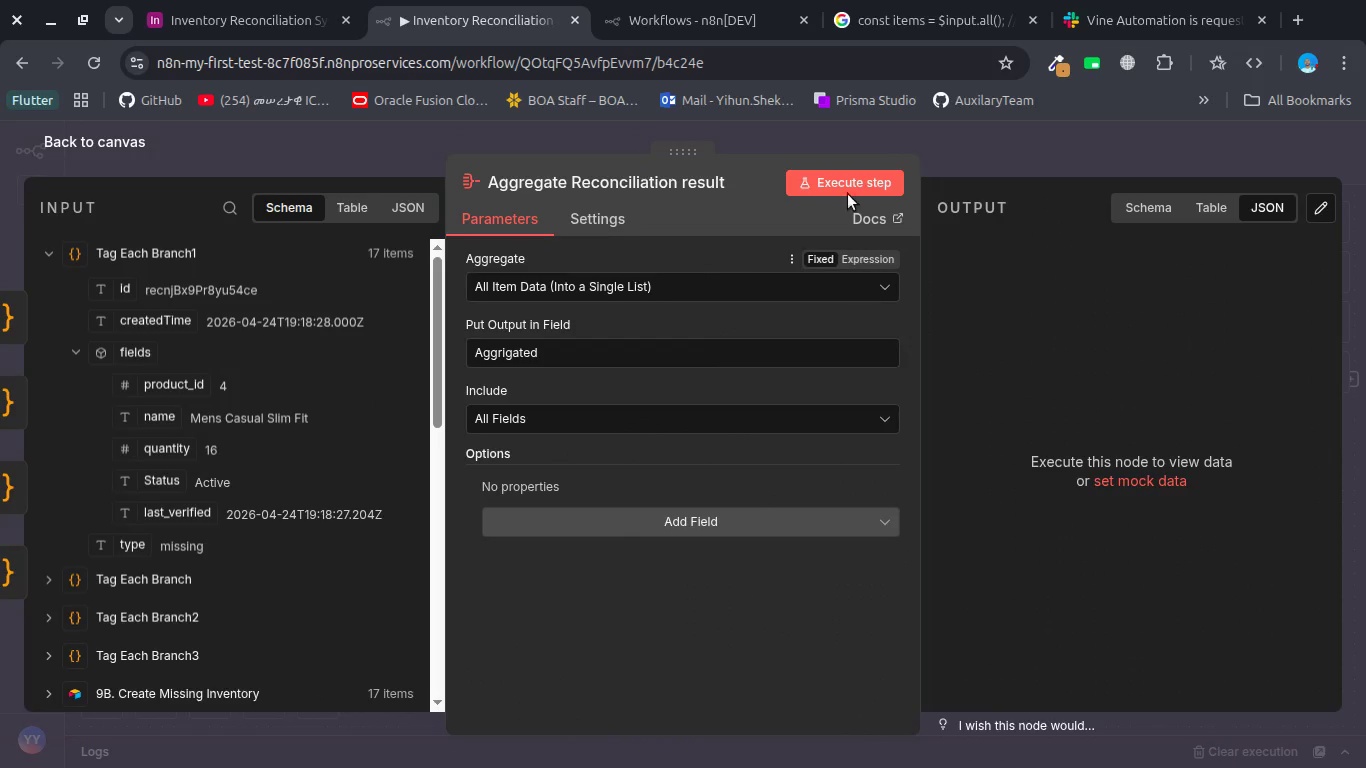 
left_click([848, 184])
 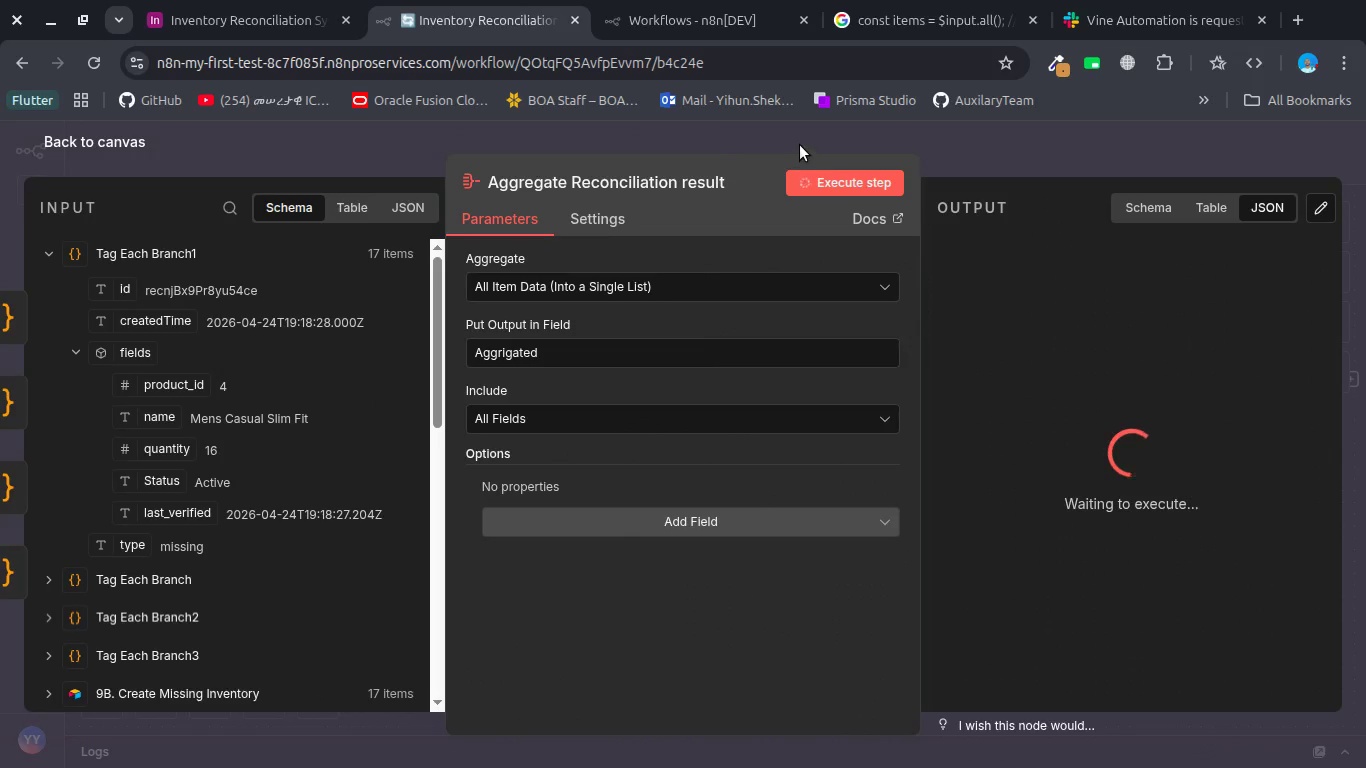 
left_click([799, 141])
 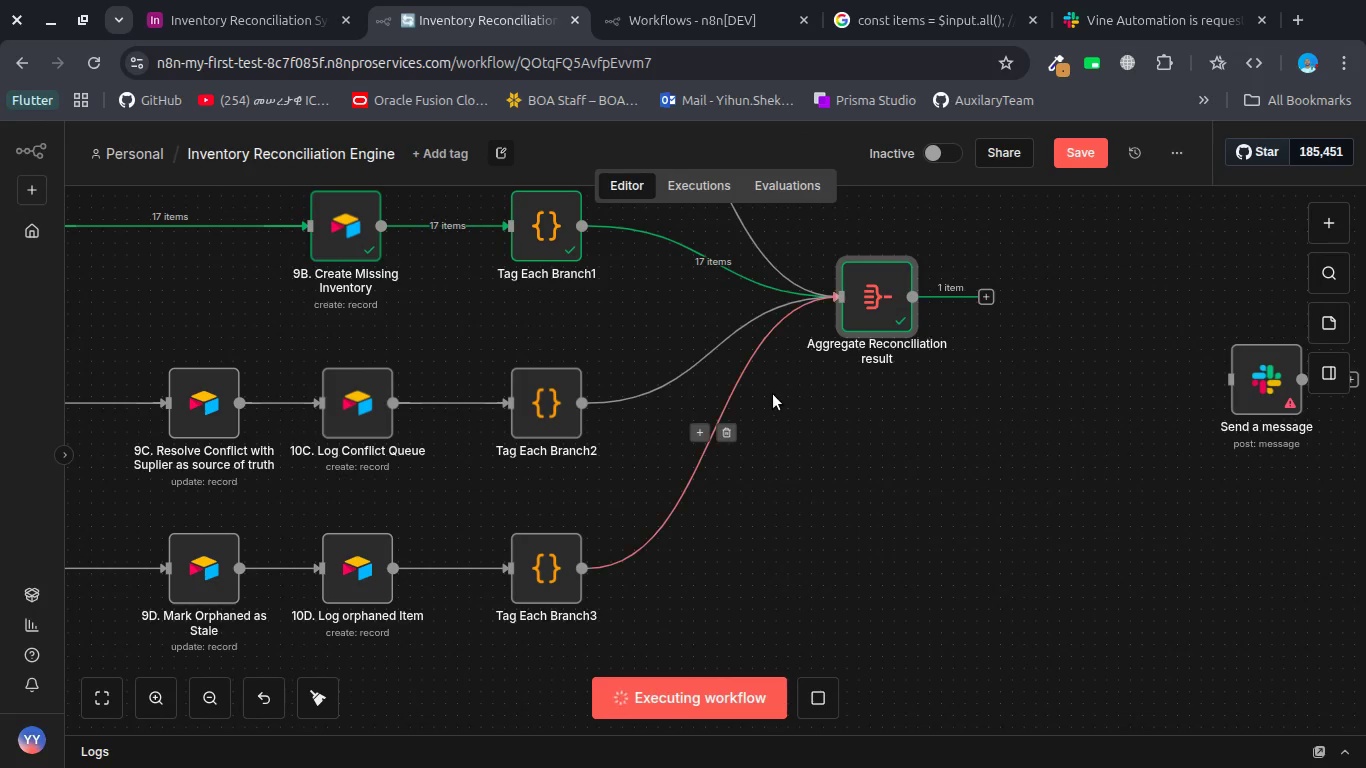 
scroll: coordinate [773, 394], scroll_direction: up, amount: 2.0
 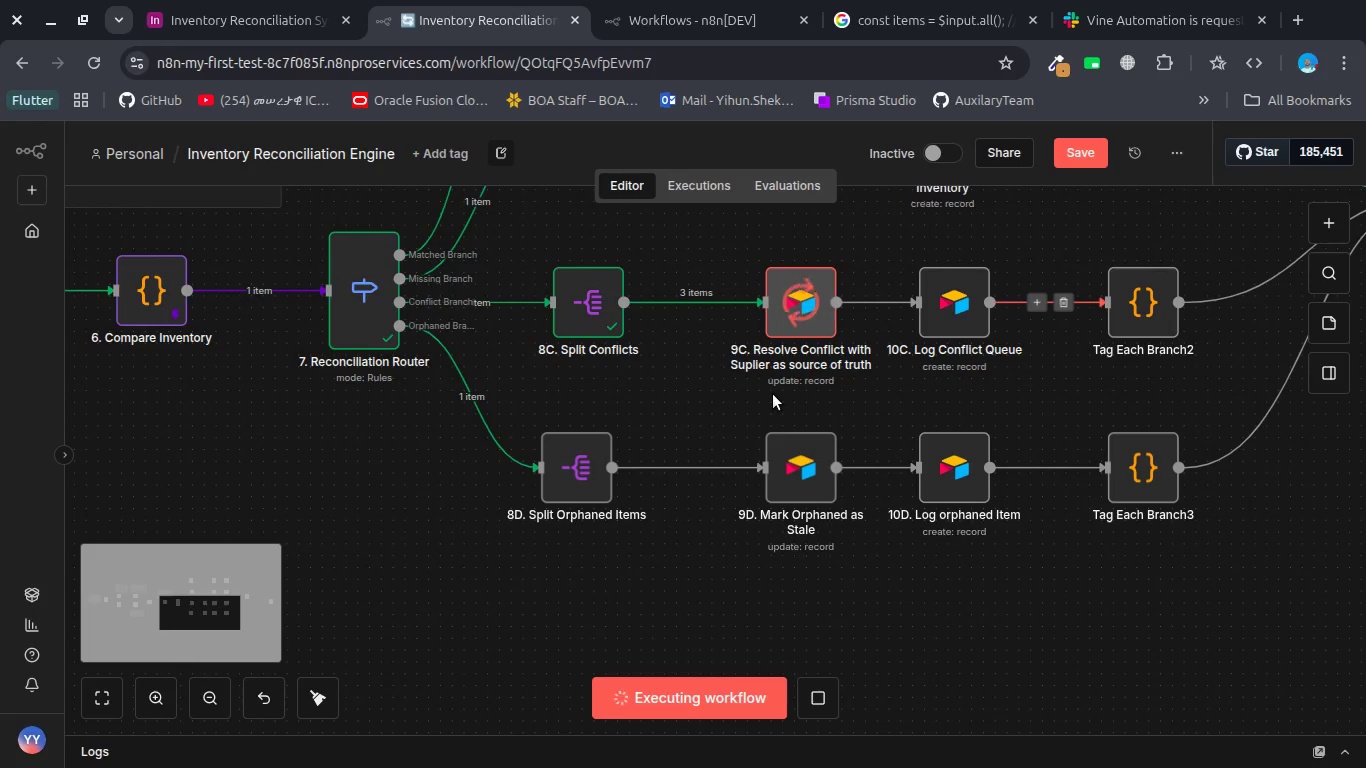 
scroll: coordinate [831, 516], scroll_direction: down, amount: 10.0
 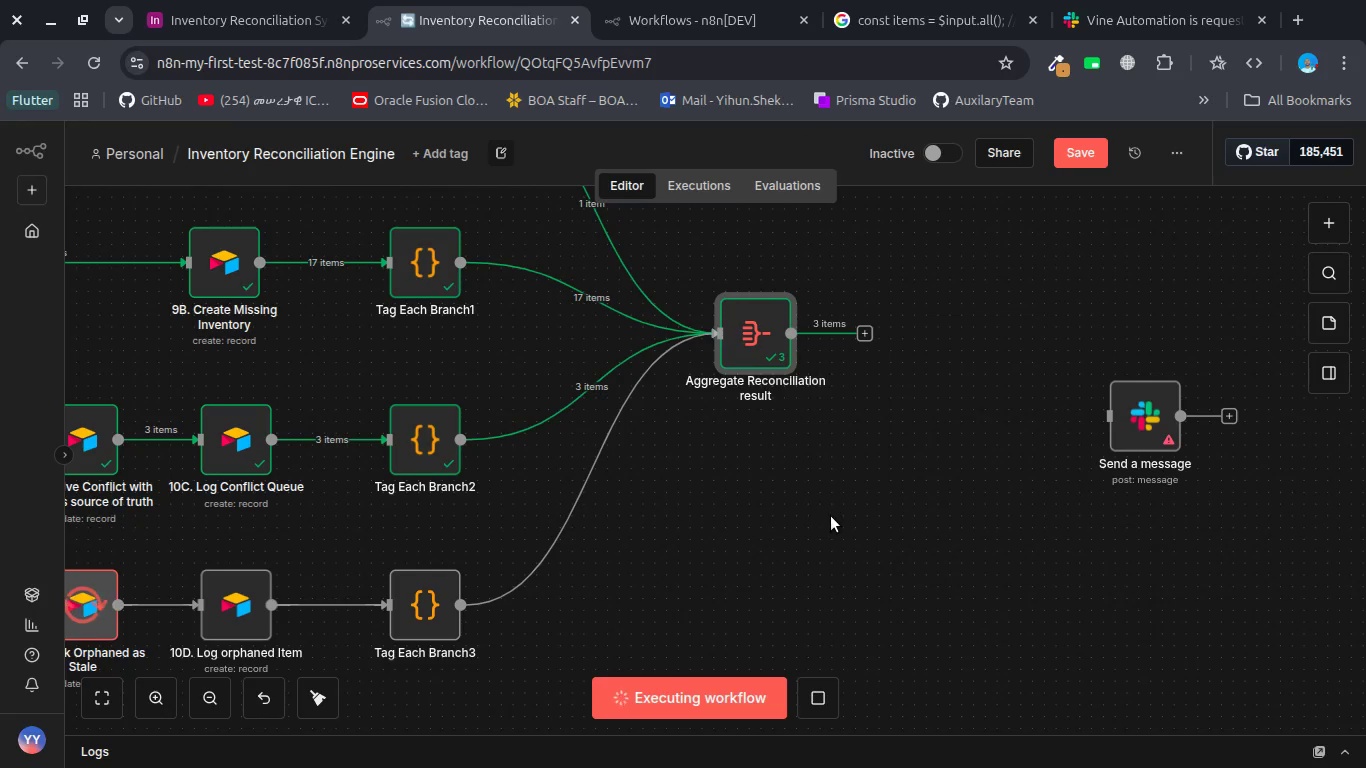 
double_click([755, 343])
 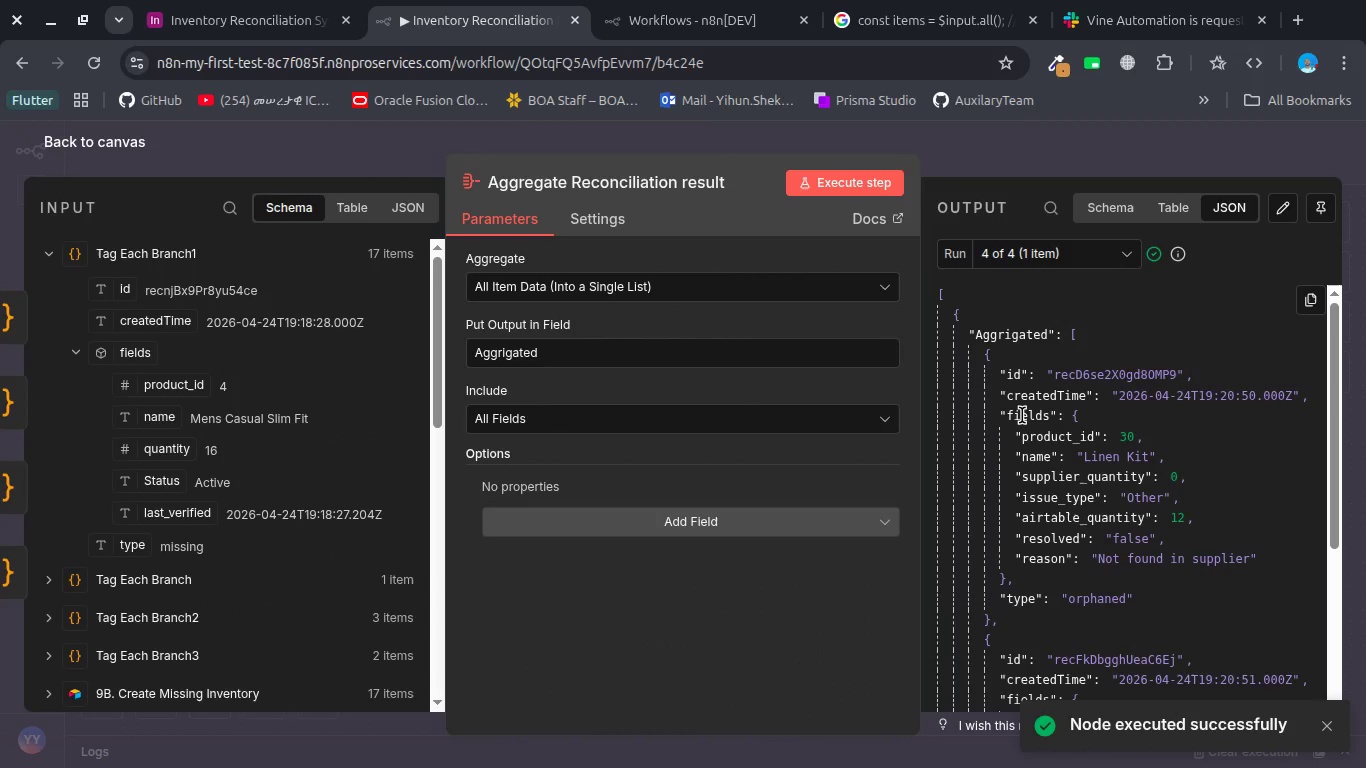 
wait(5.11)
 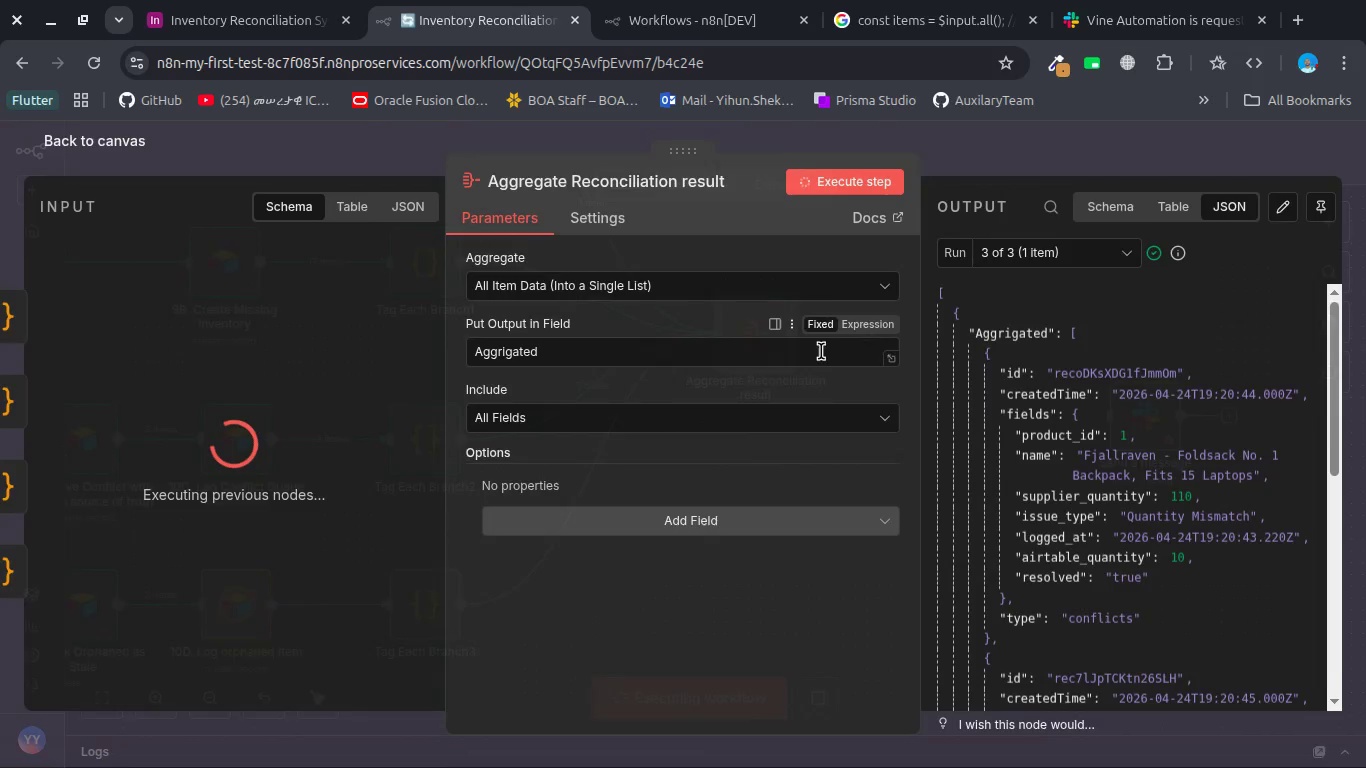 
scroll: coordinate [1022, 415], scroll_direction: down, amount: 2.0
 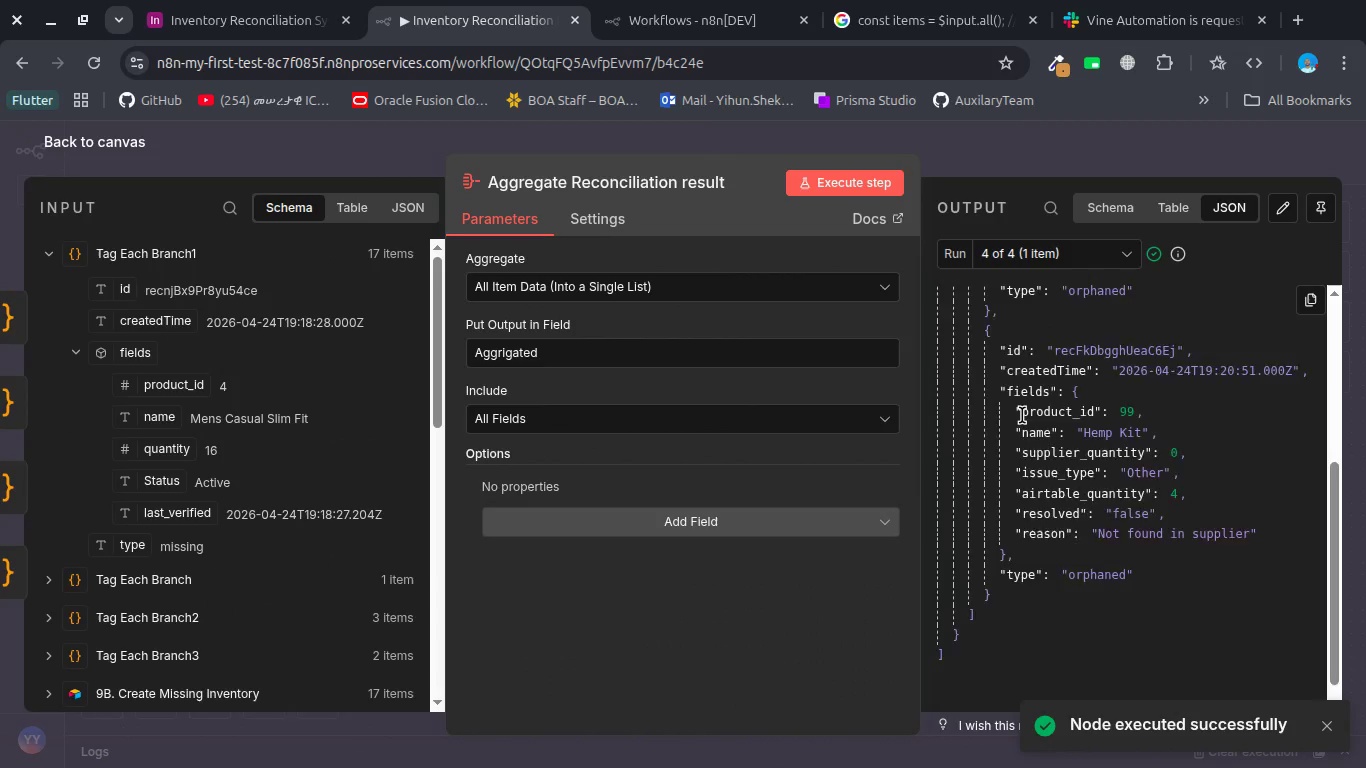 
key(Escape)
 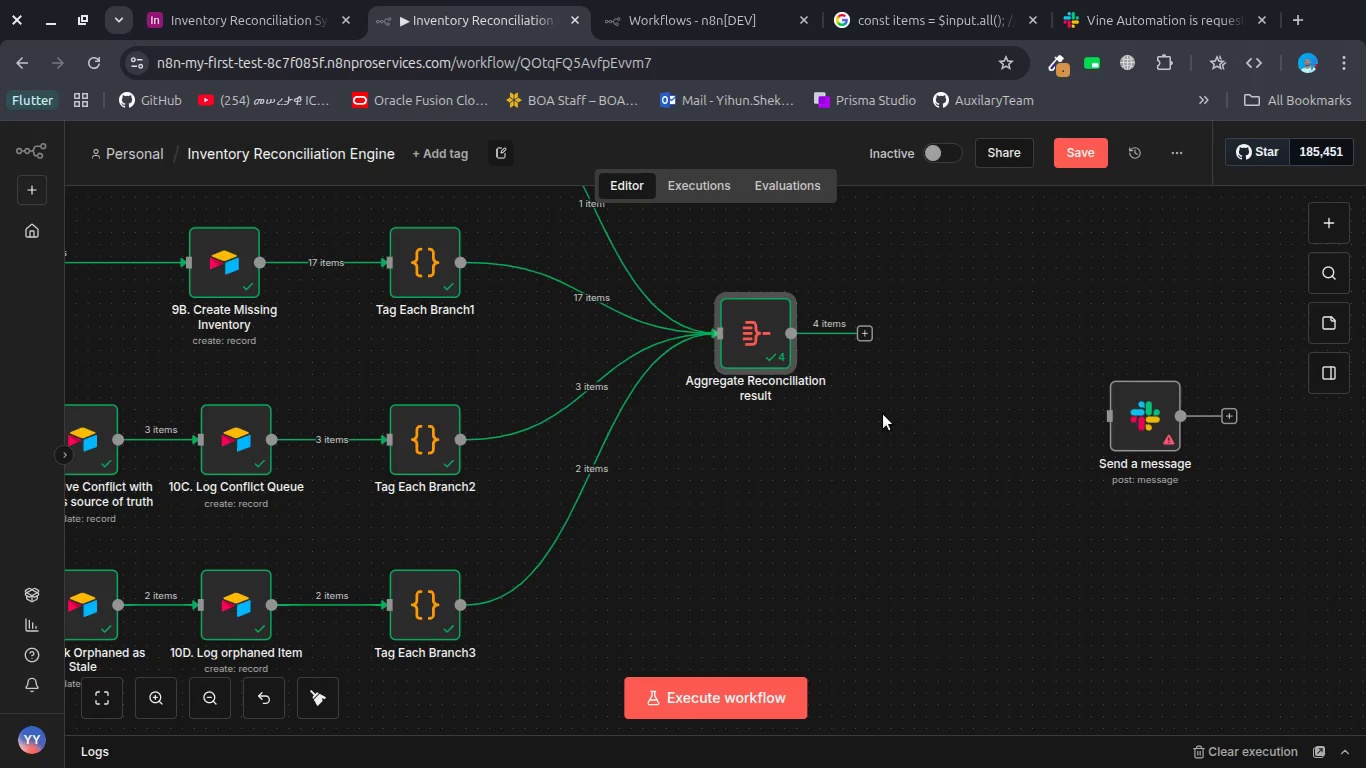 
scroll: coordinate [1022, 415], scroll_direction: up, amount: 1.0
 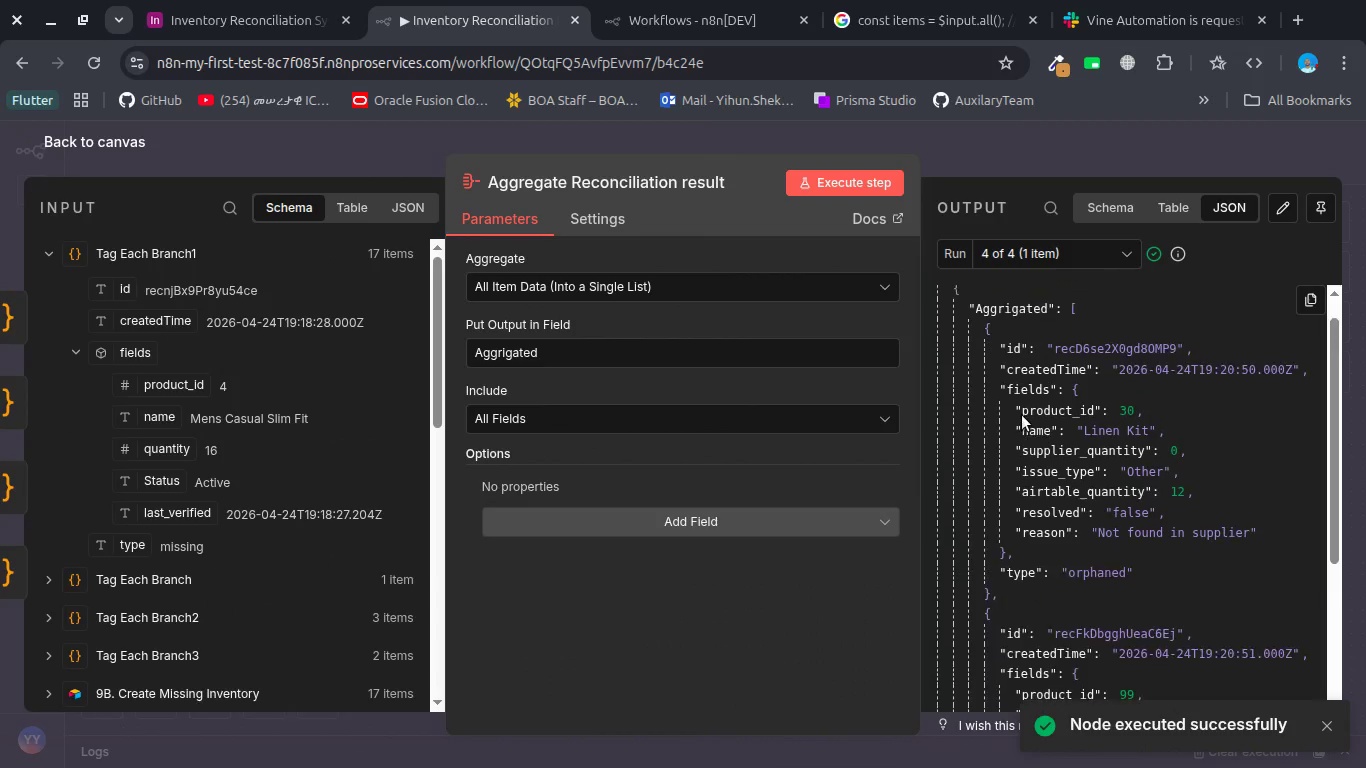 
mouse_move([848, 322])
 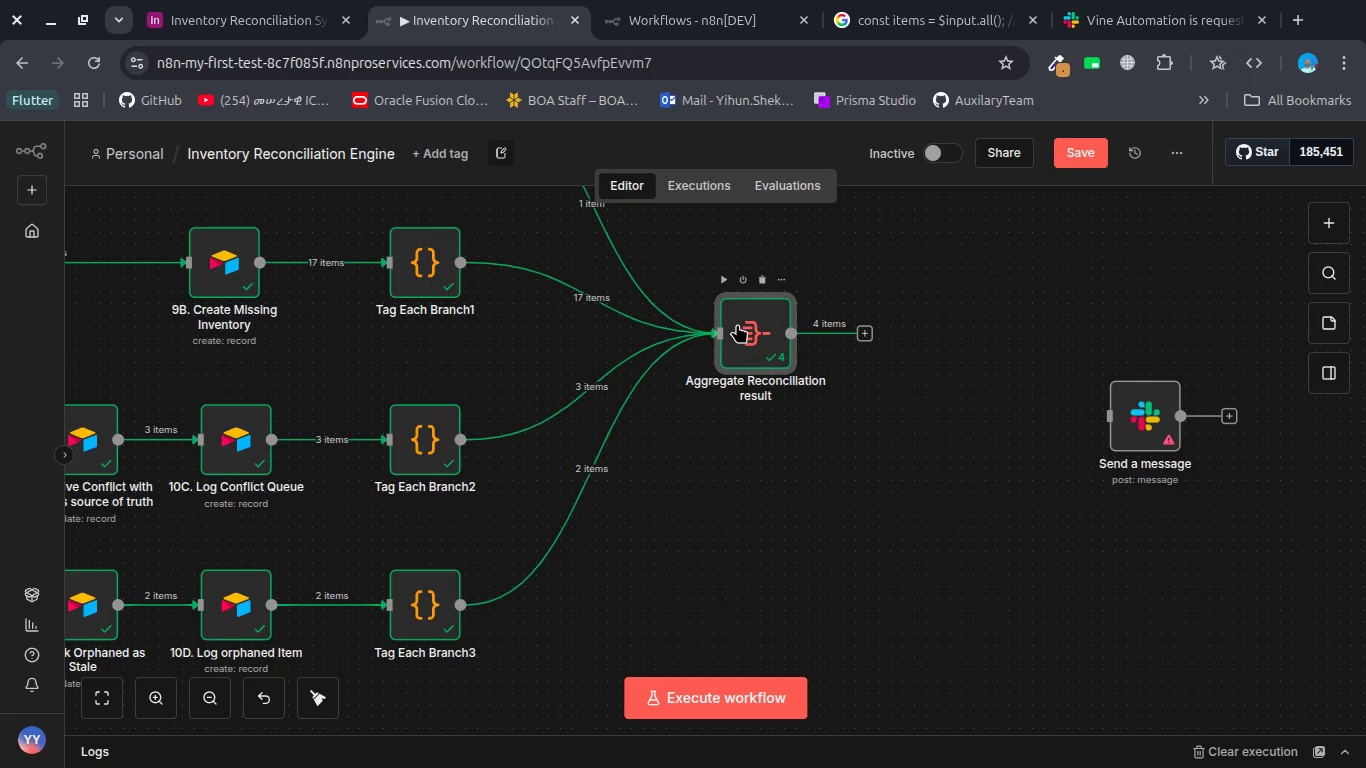 
double_click([737, 324])
 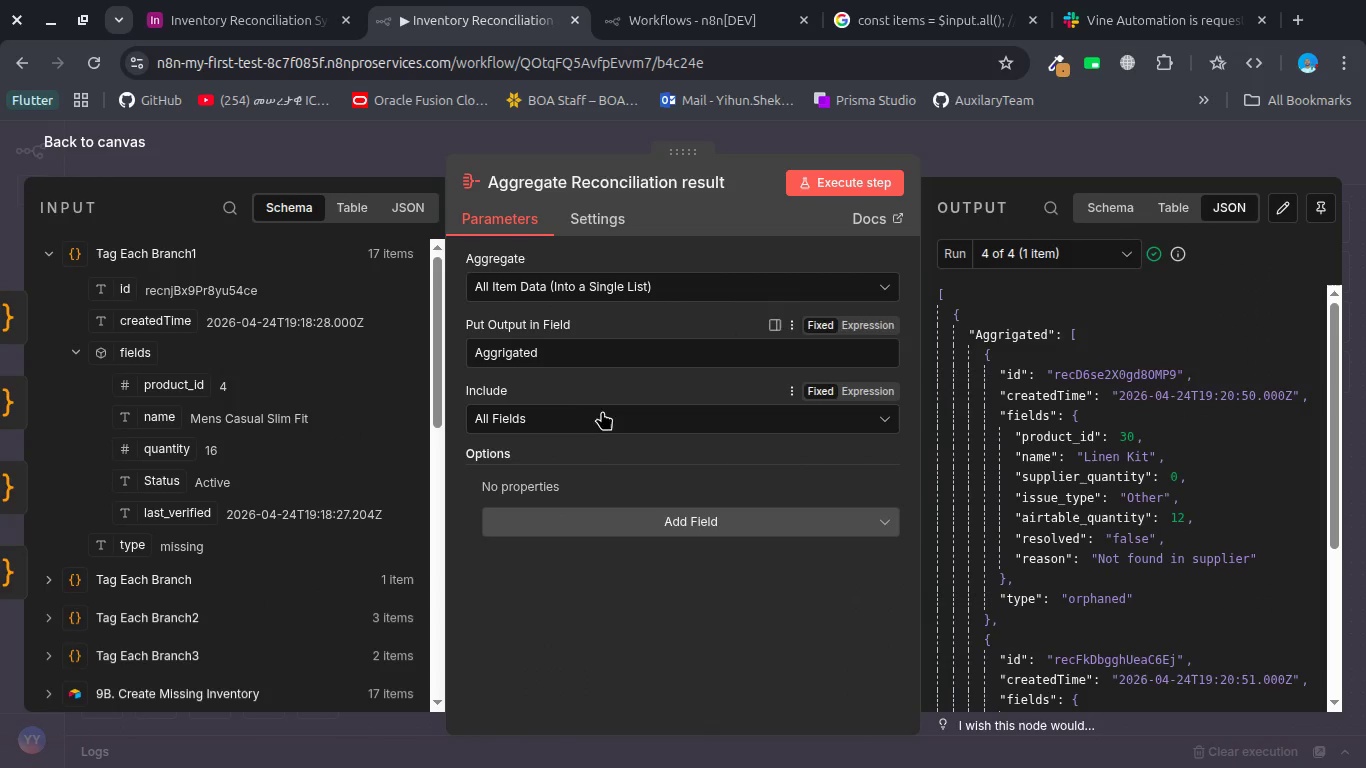 
left_click([588, 430])
 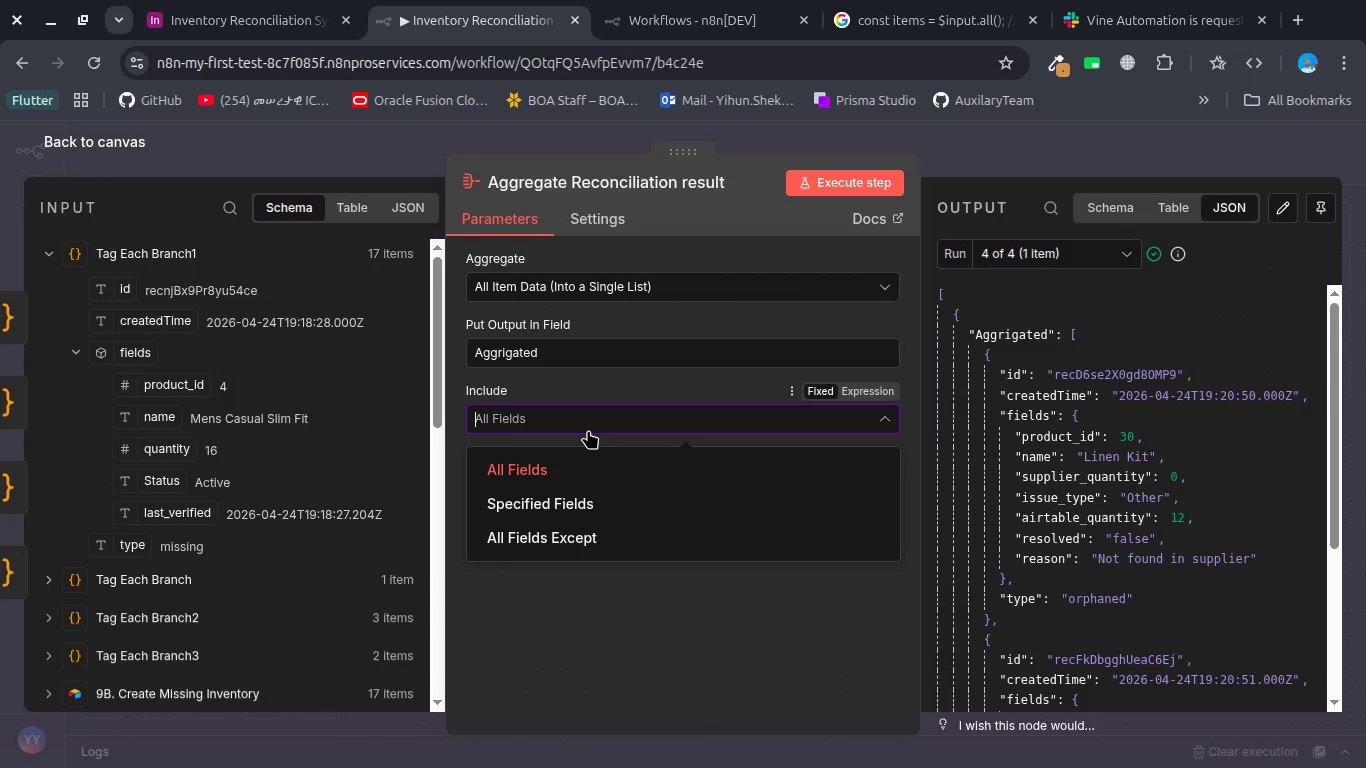 
left_click([588, 430])
 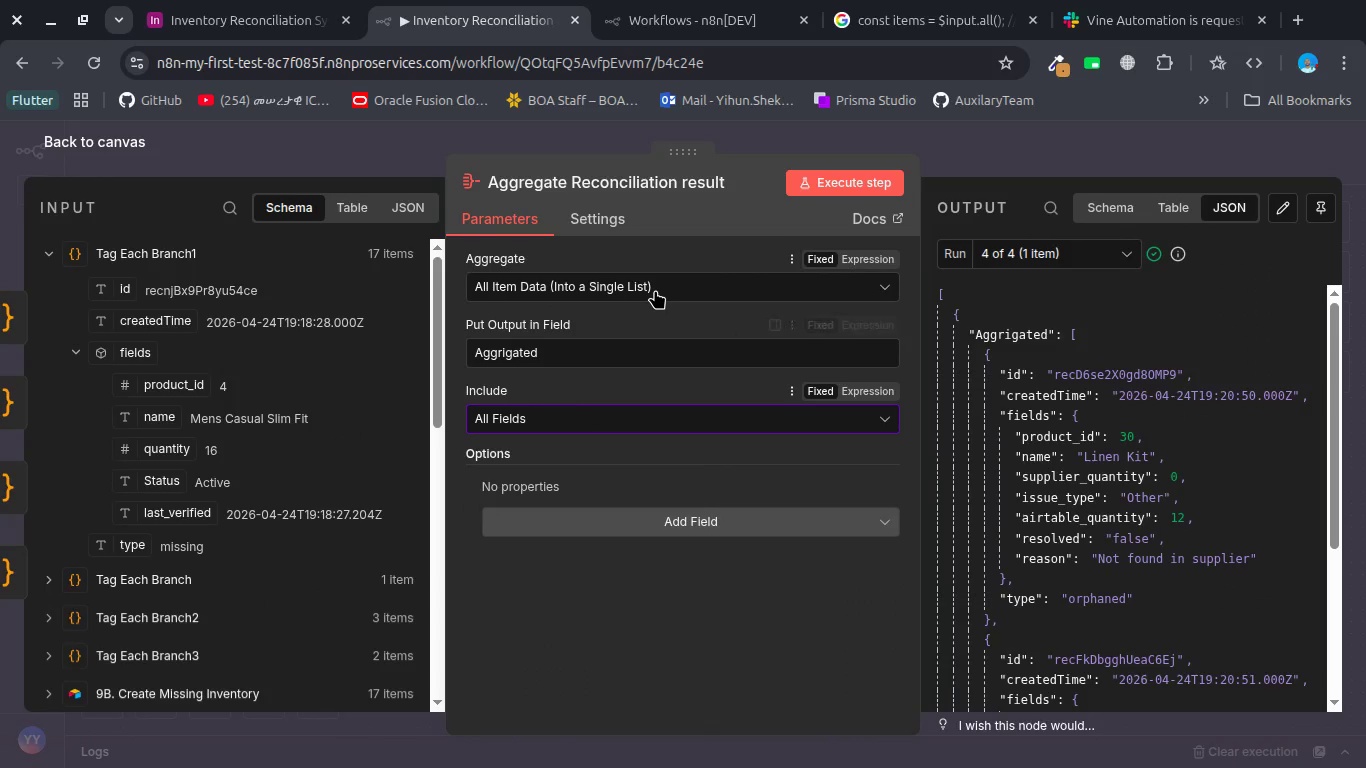 
left_click([655, 290])
 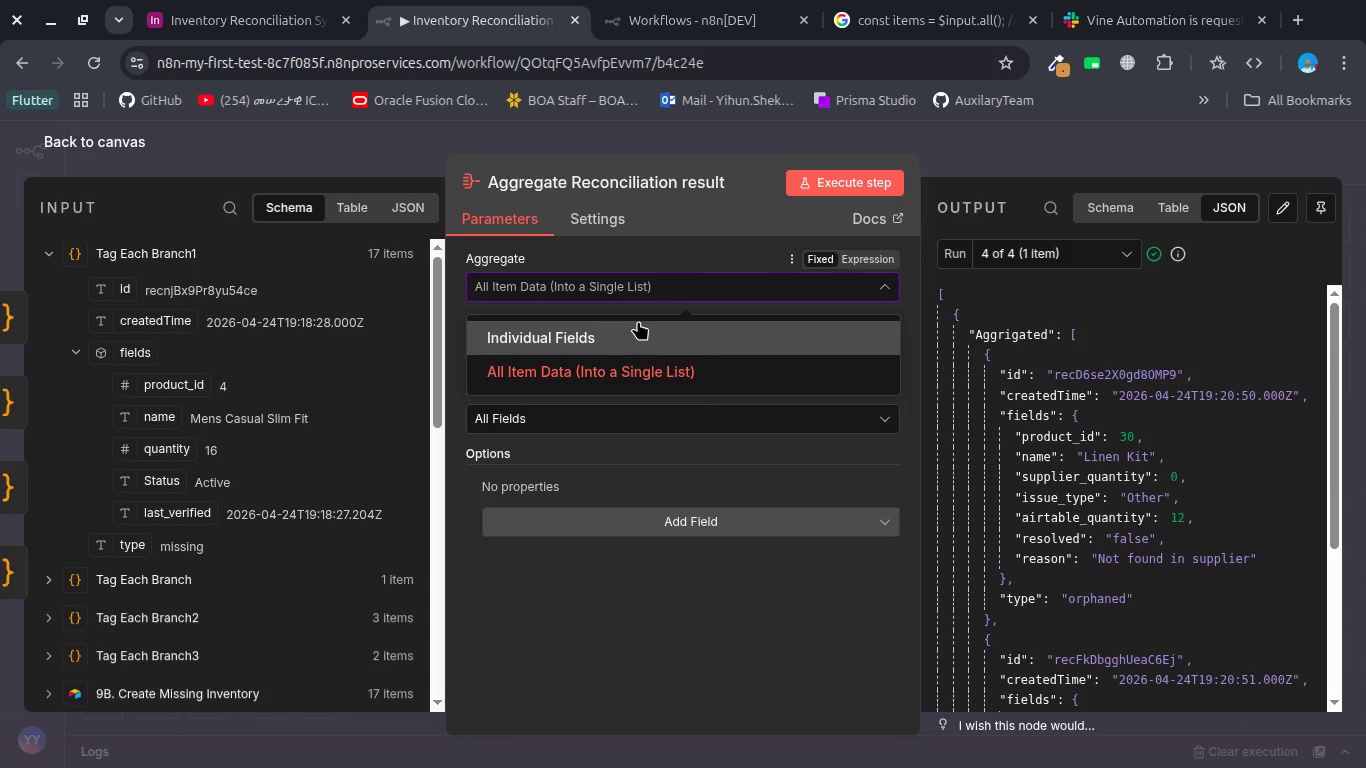 
left_click([638, 321])
 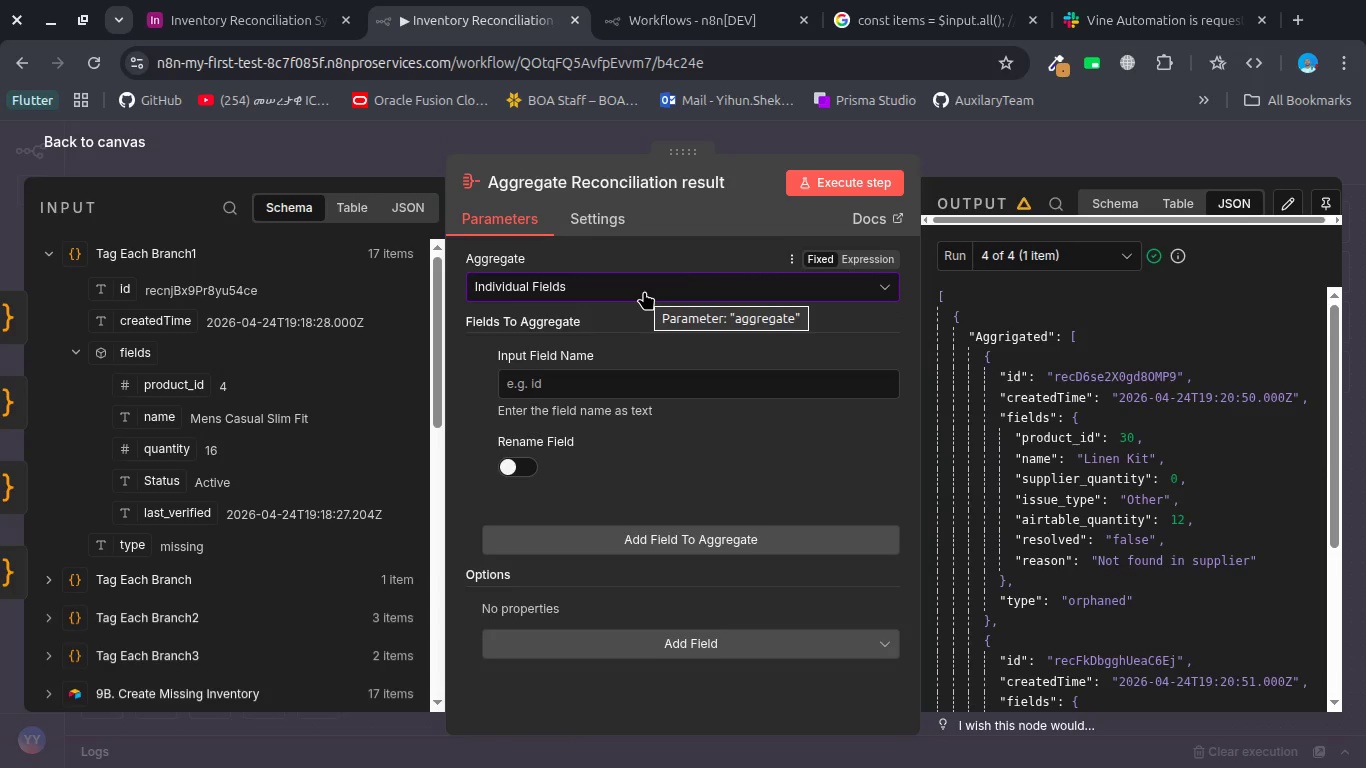 
wait(6.42)
 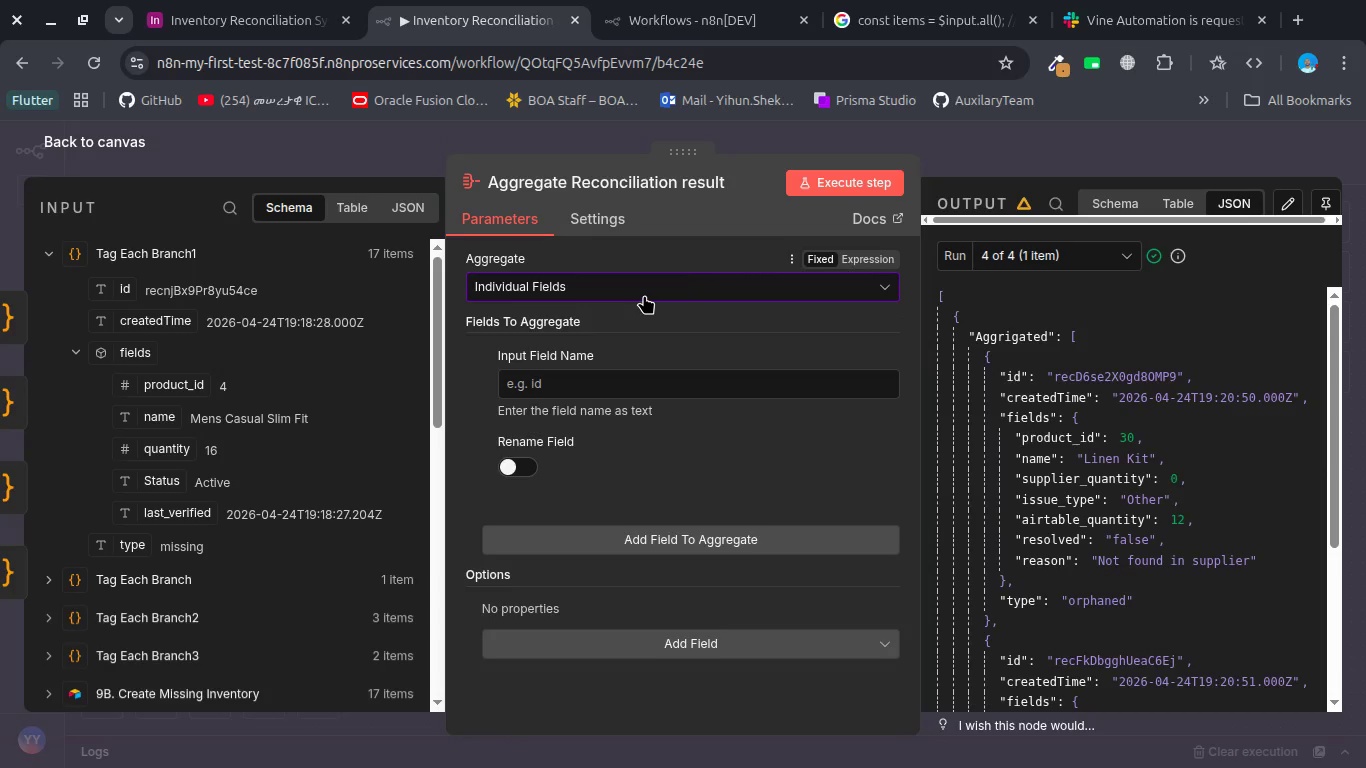 
left_click([626, 643])
 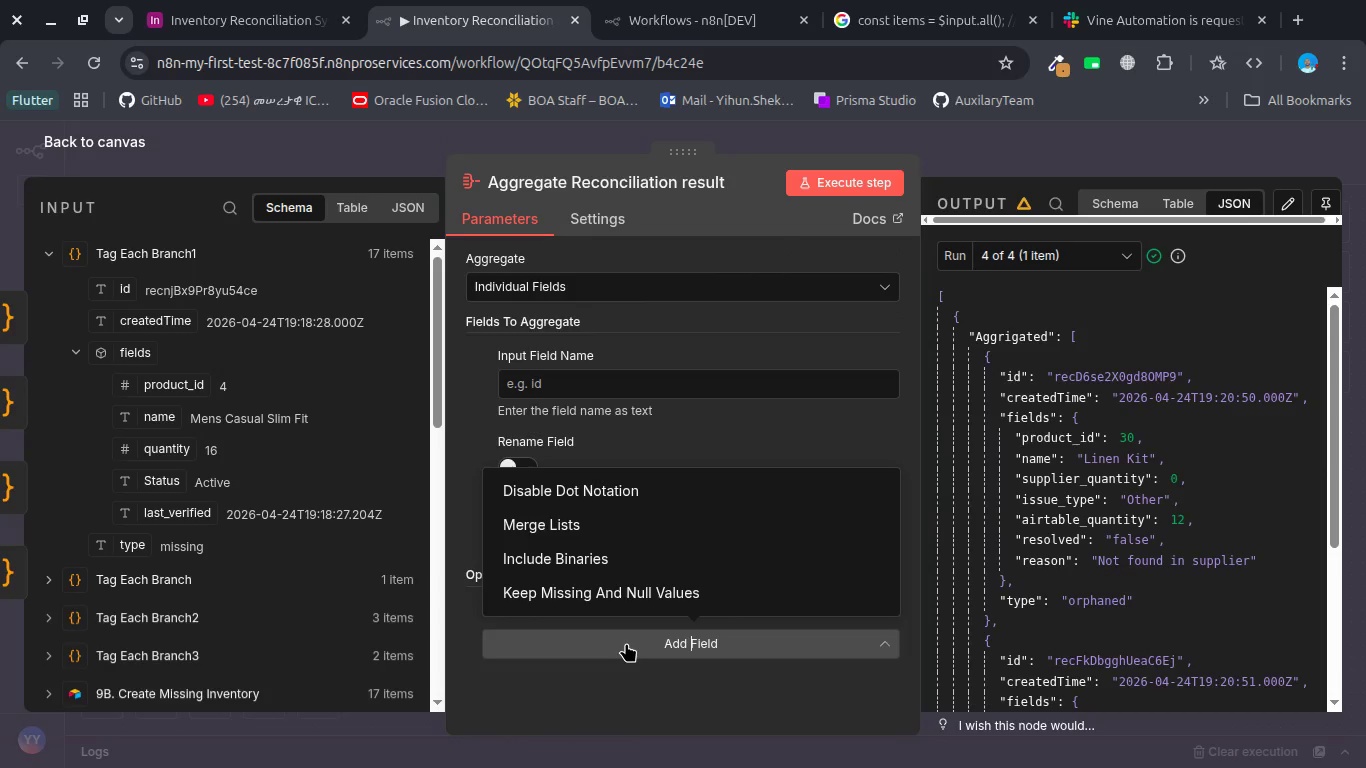 
left_click([588, 528])
 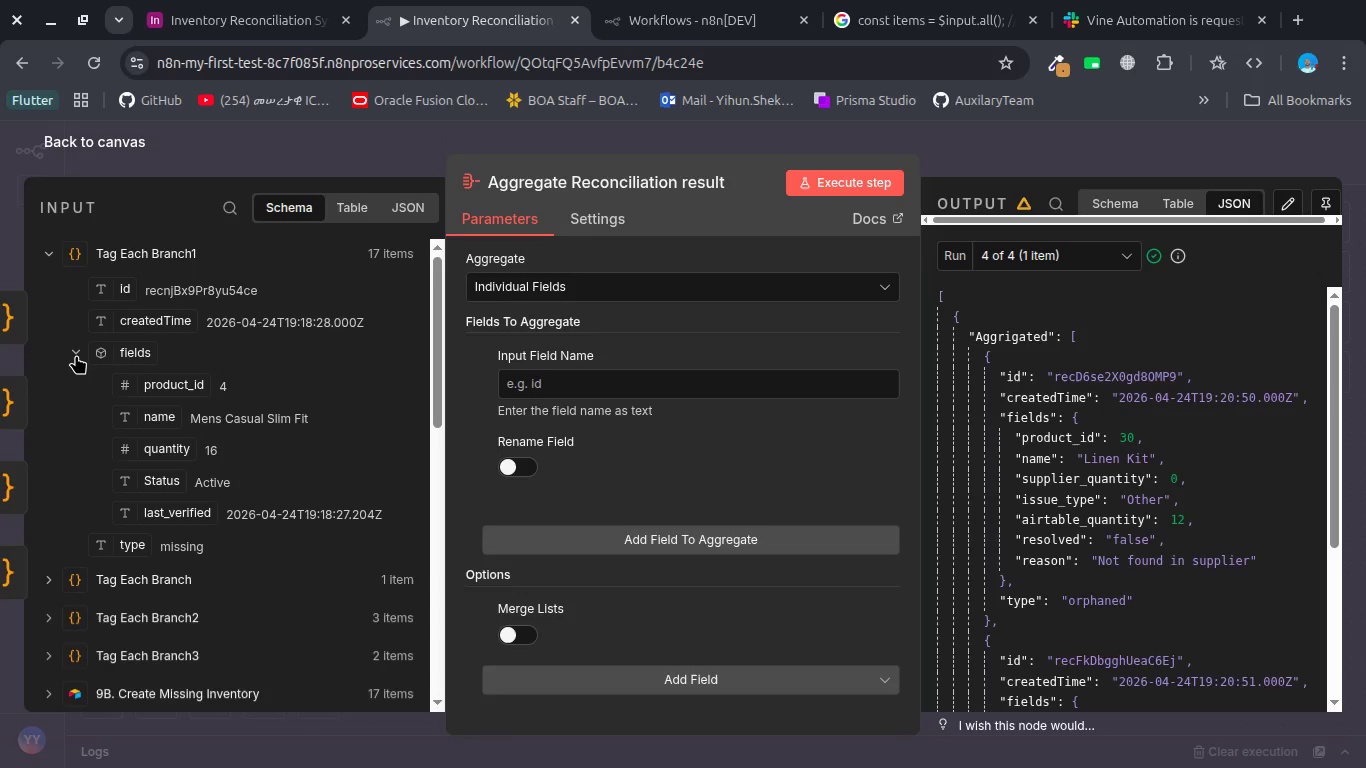 
wait(16.0)
 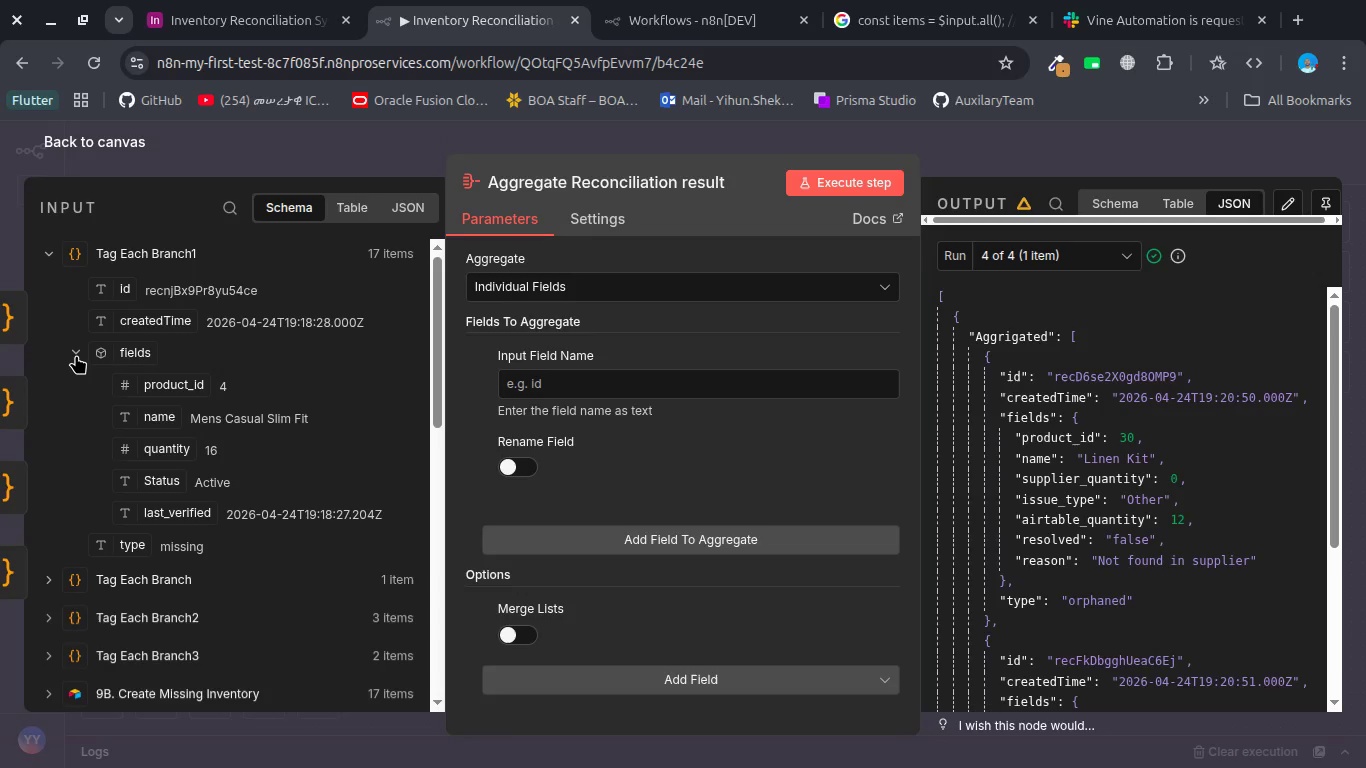 
left_click([493, 290])
 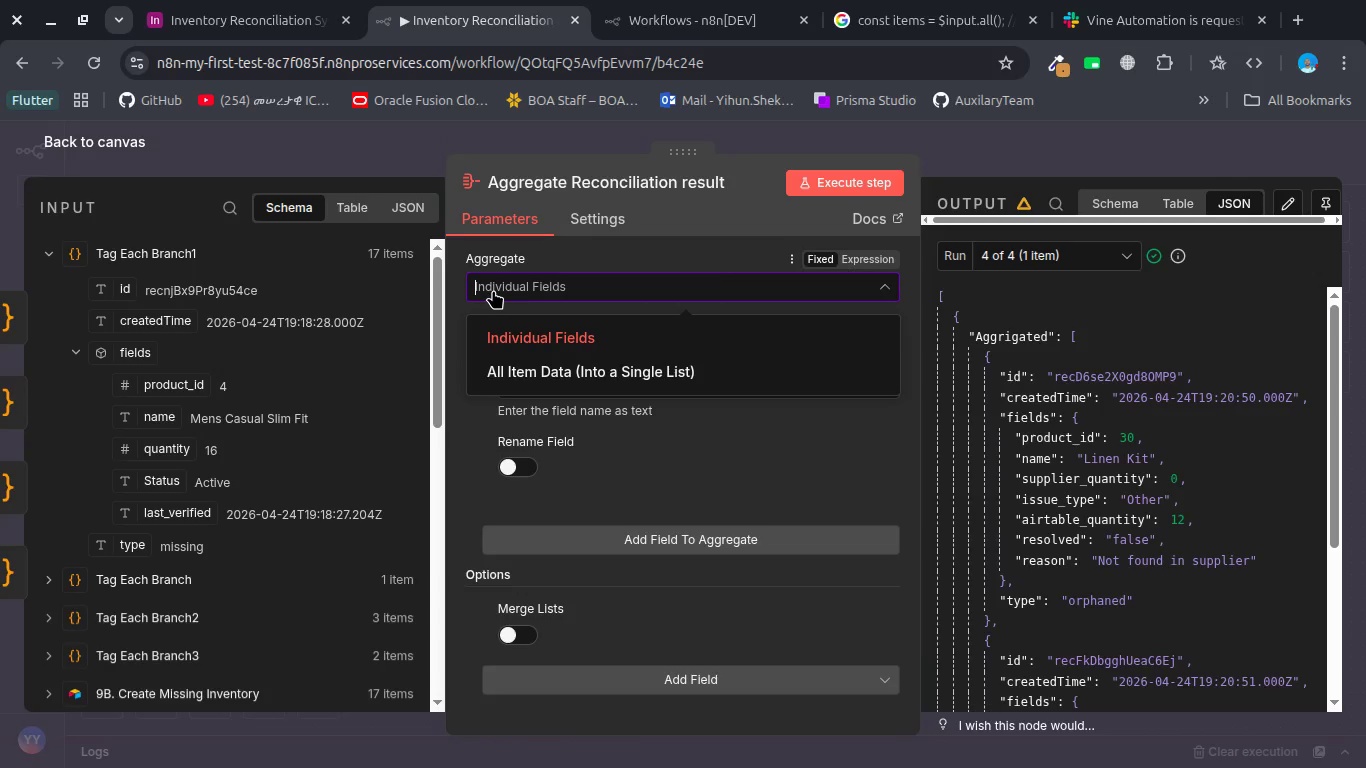 
left_click([524, 361])
 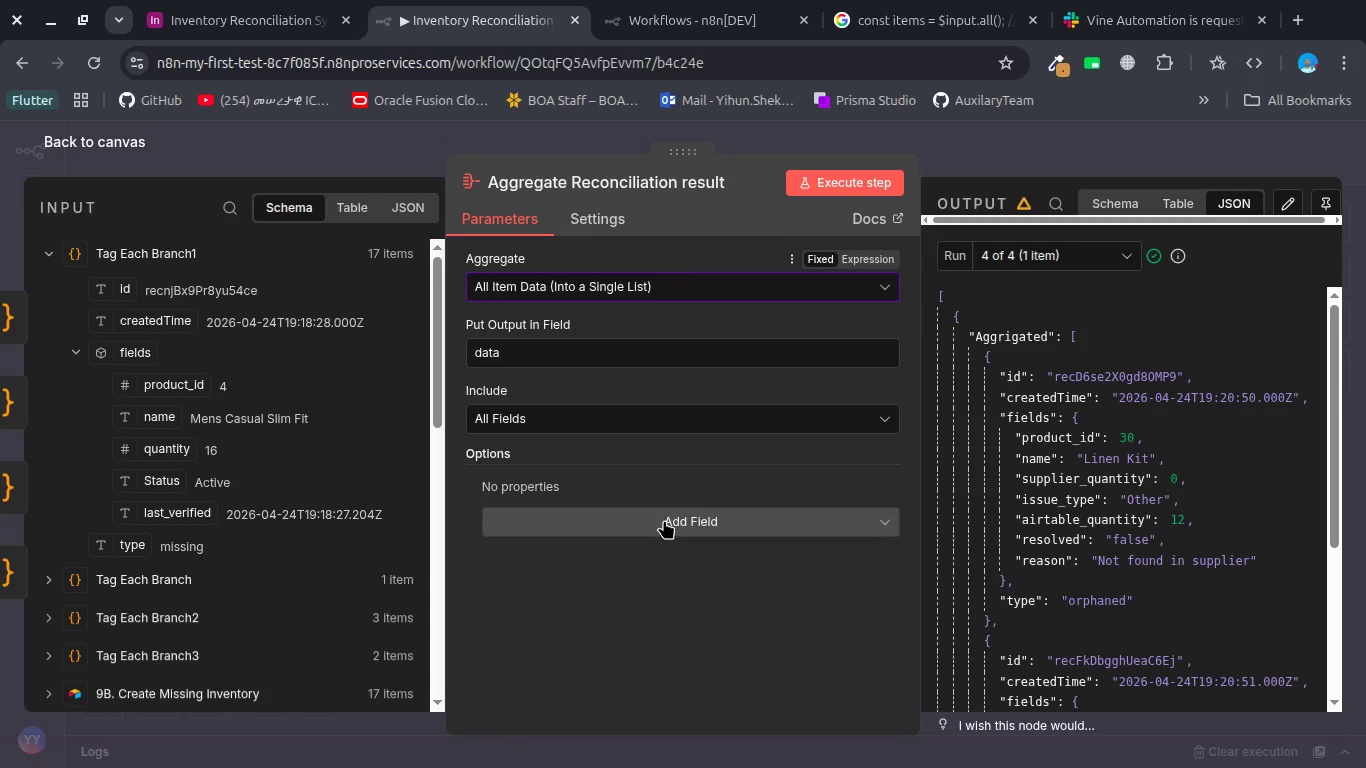 
left_click([674, 421])
 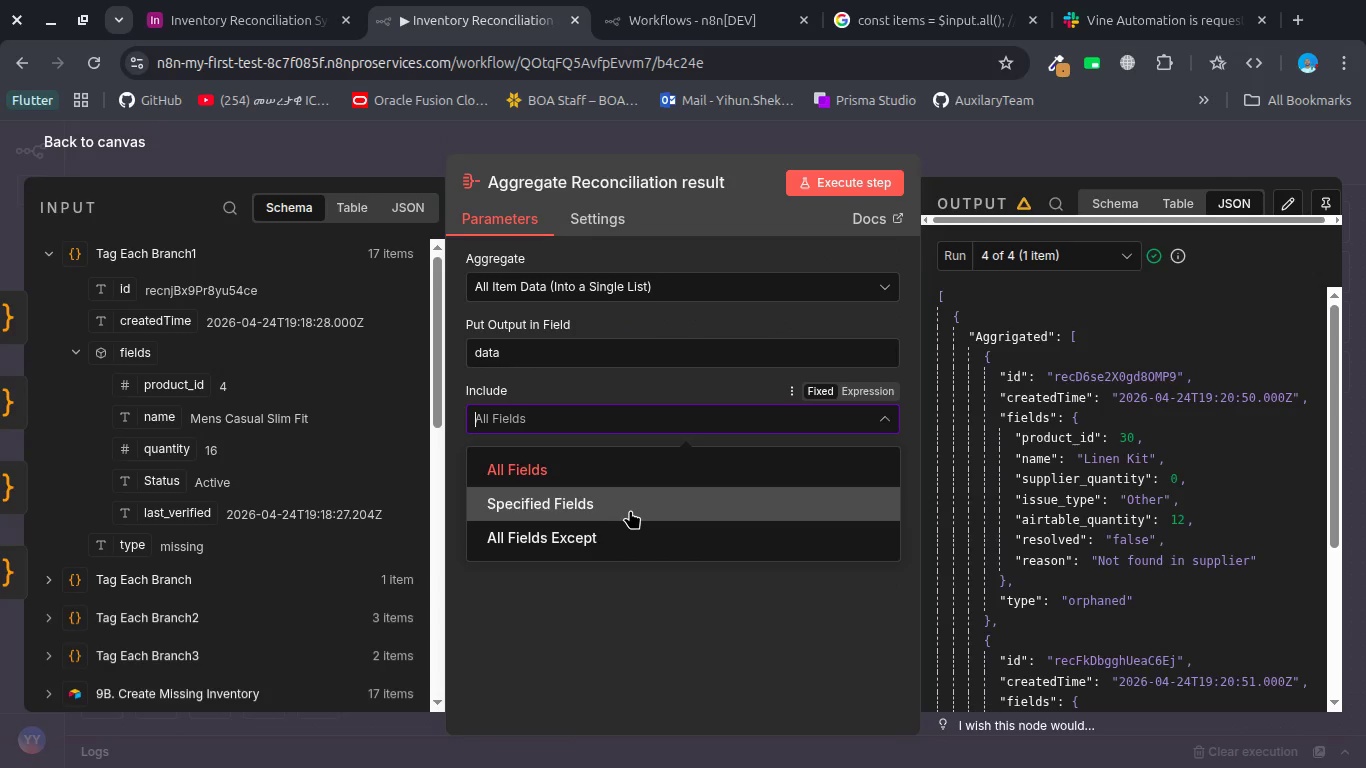 
left_click([630, 510])
 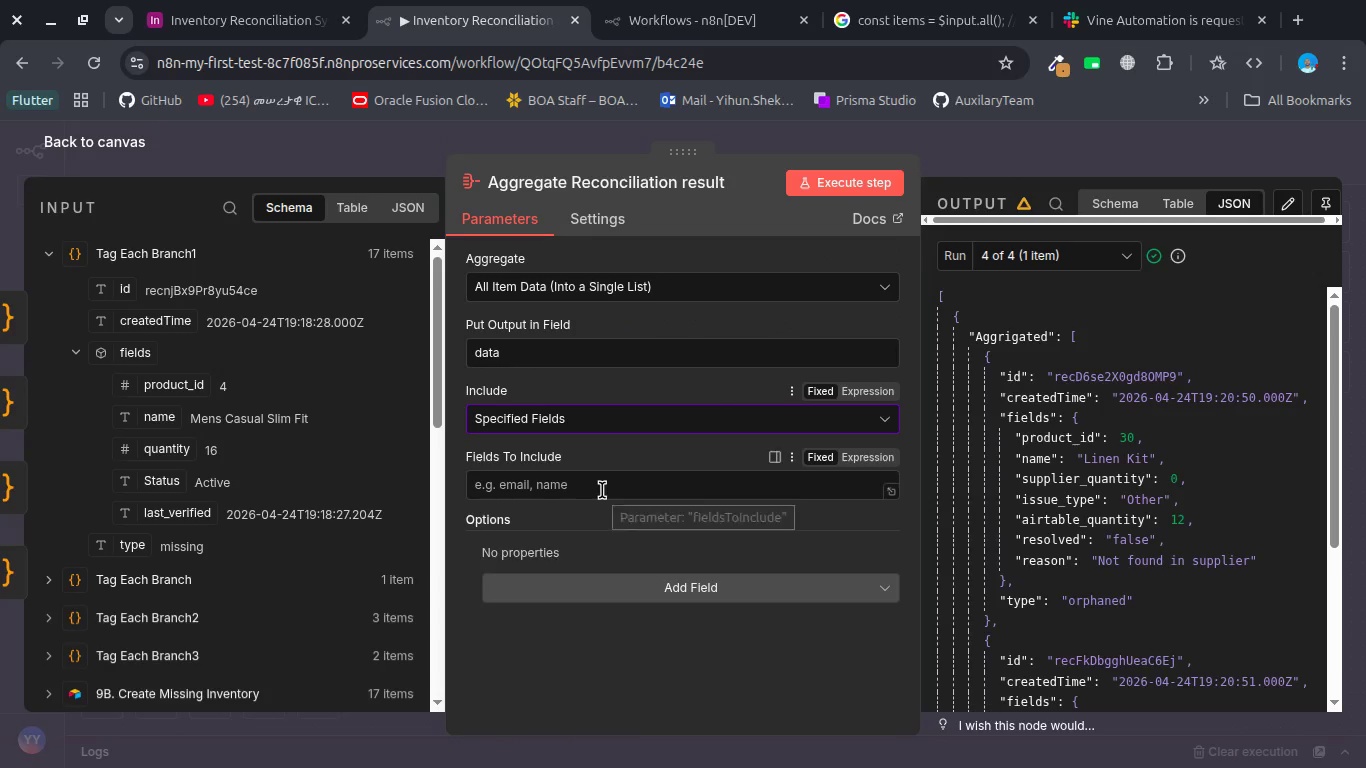 
left_click([607, 418])
 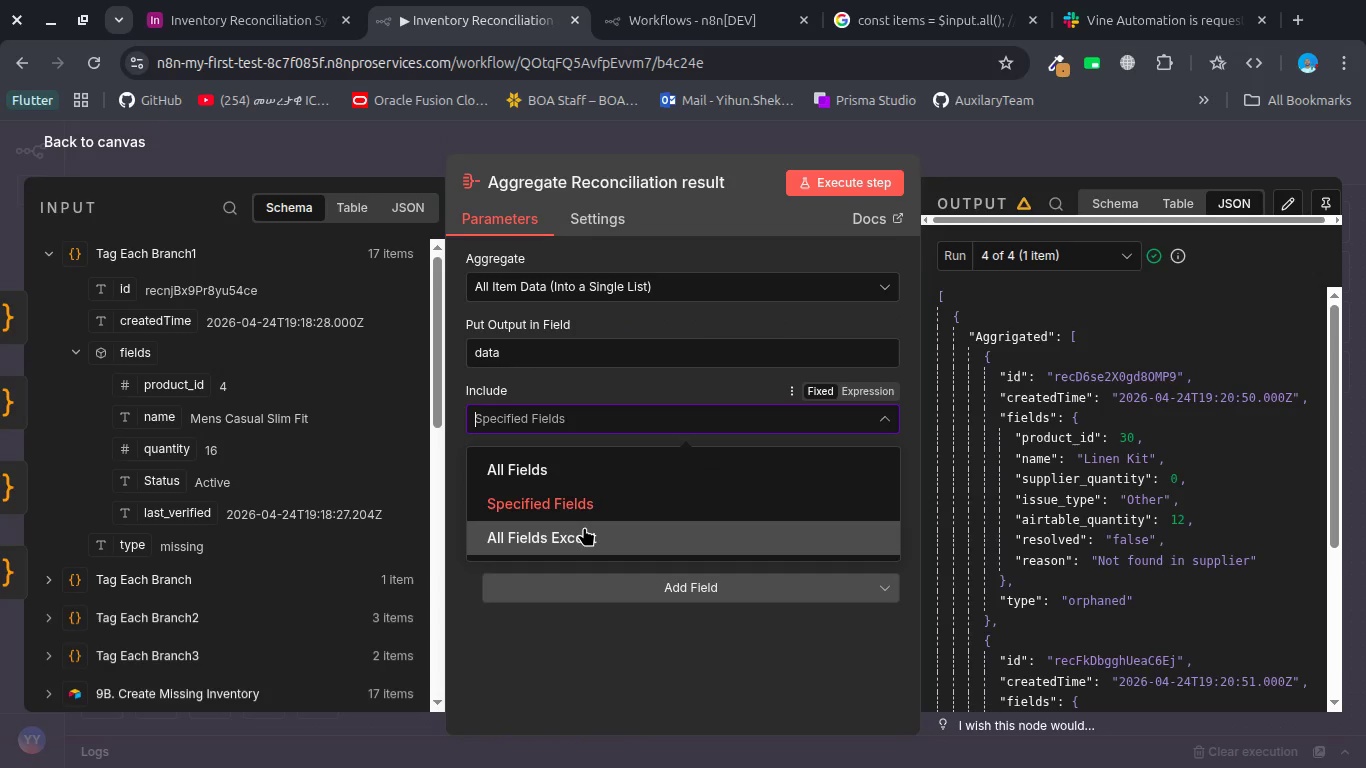 
left_click([584, 529])
 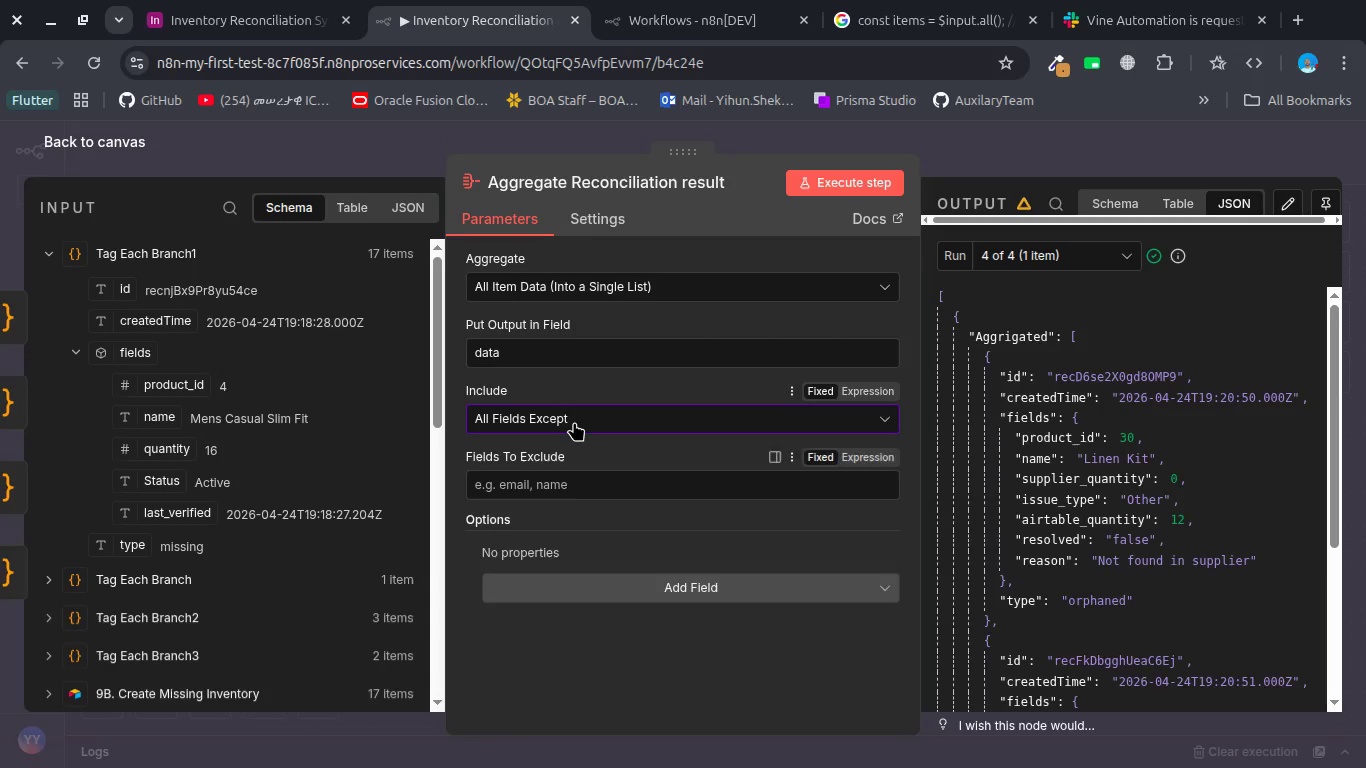 
left_click([574, 419])
 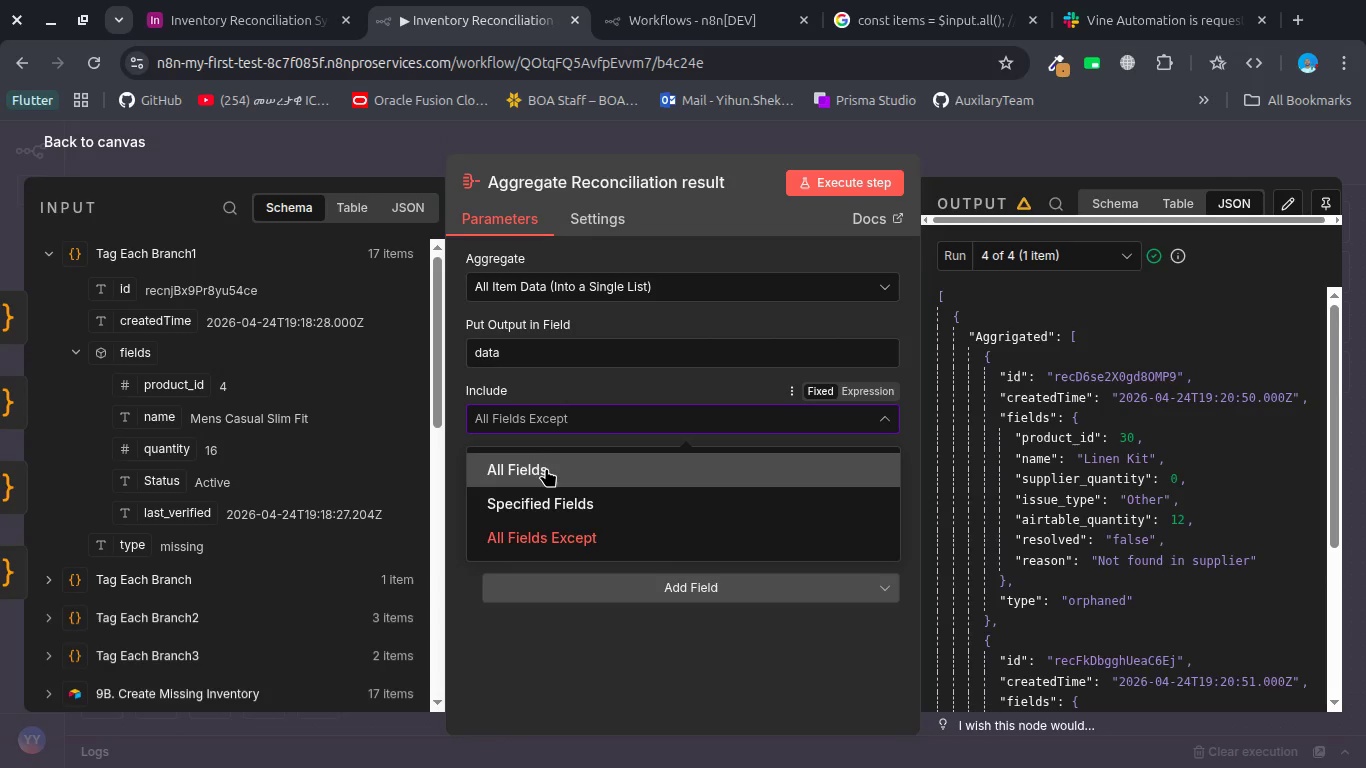 
left_click([546, 469])
 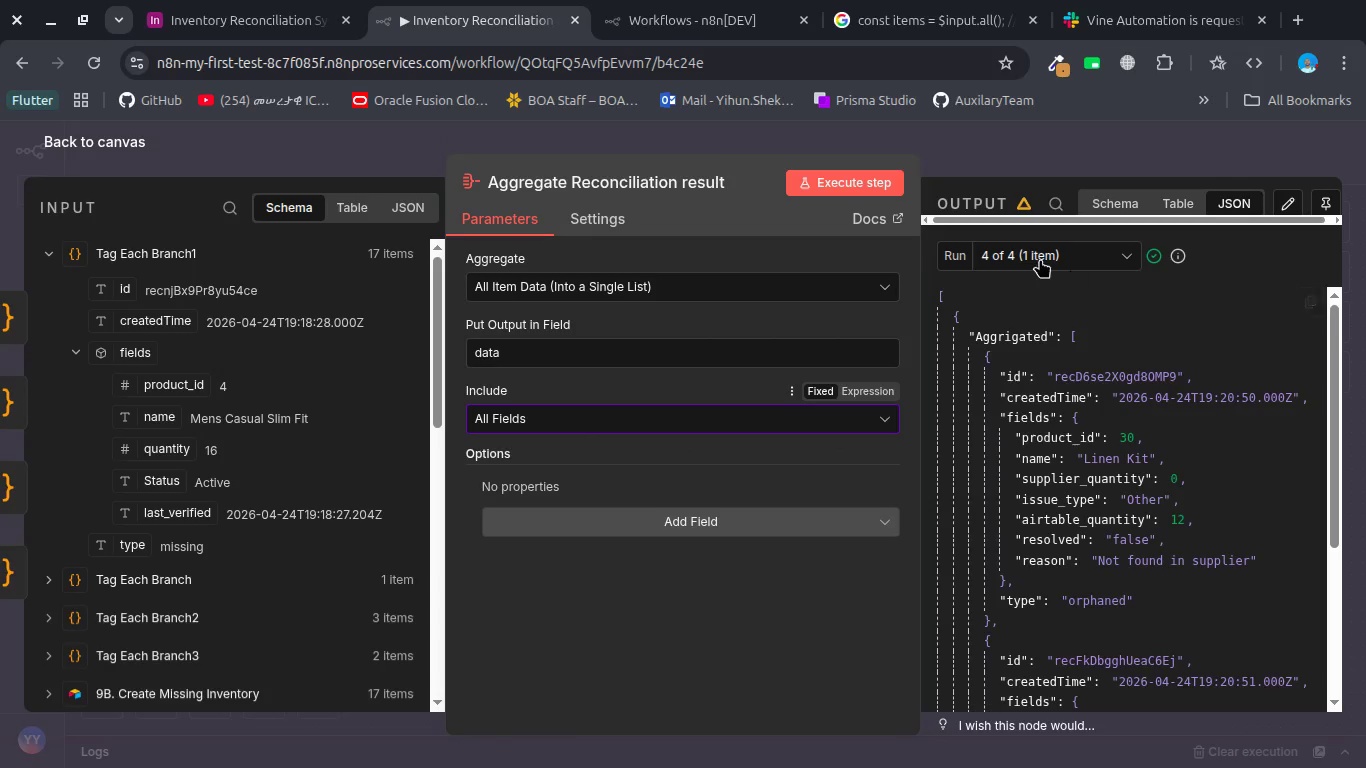 
left_click([957, 252])
 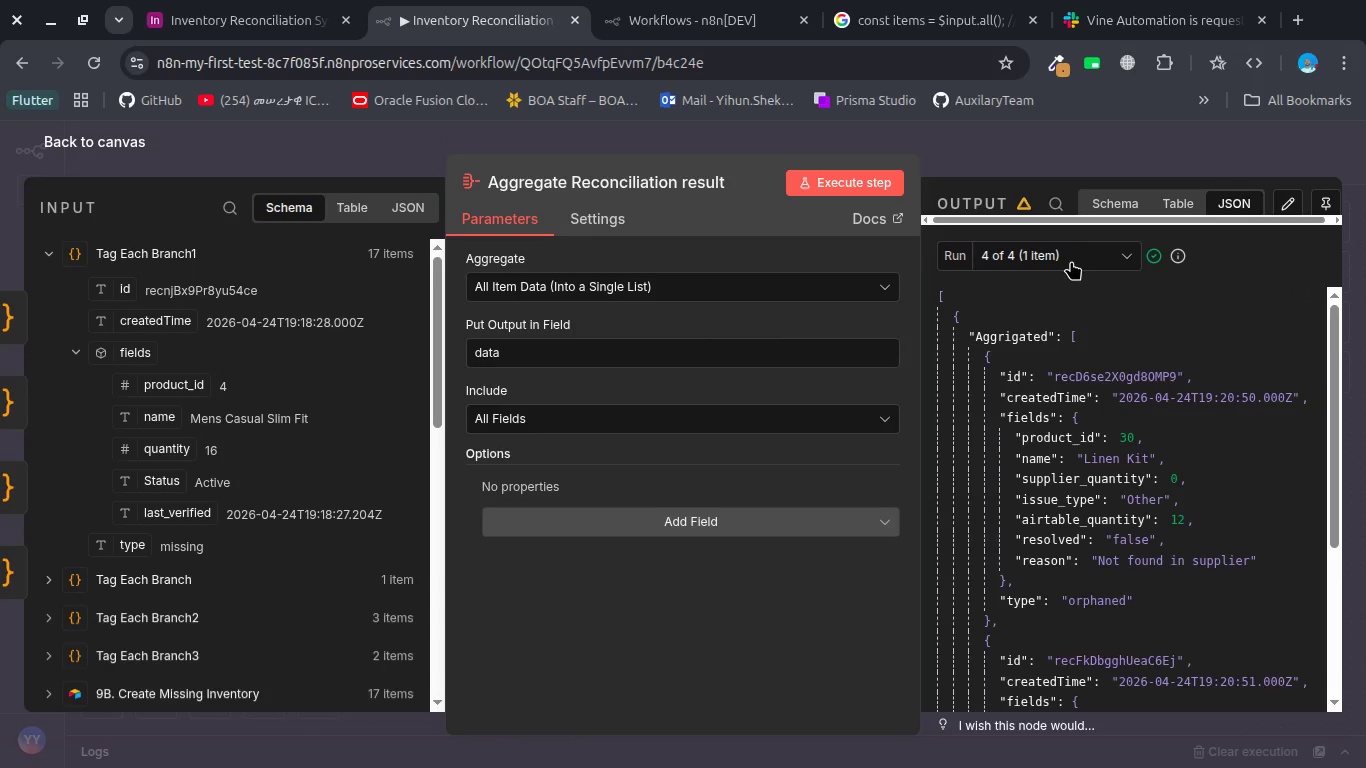 
left_click([1071, 261])
 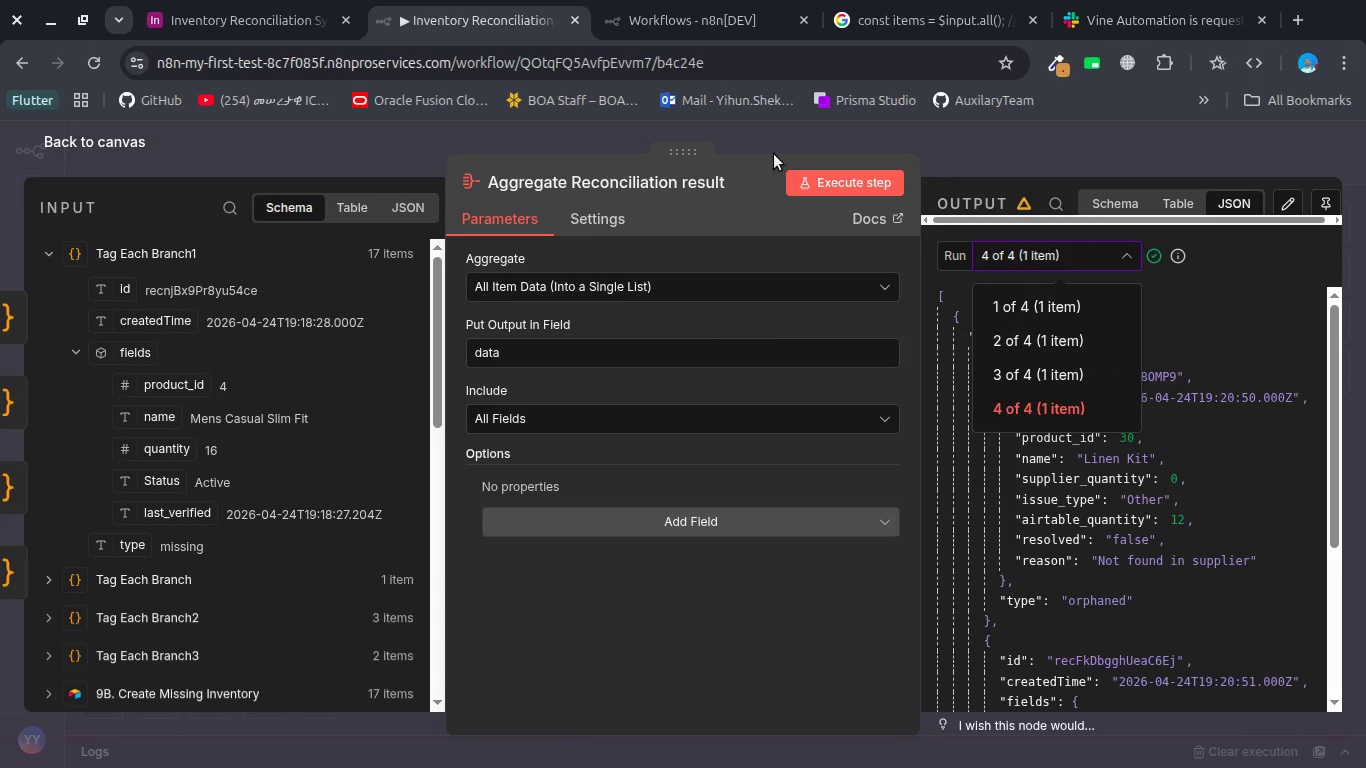 
left_click([776, 148])
 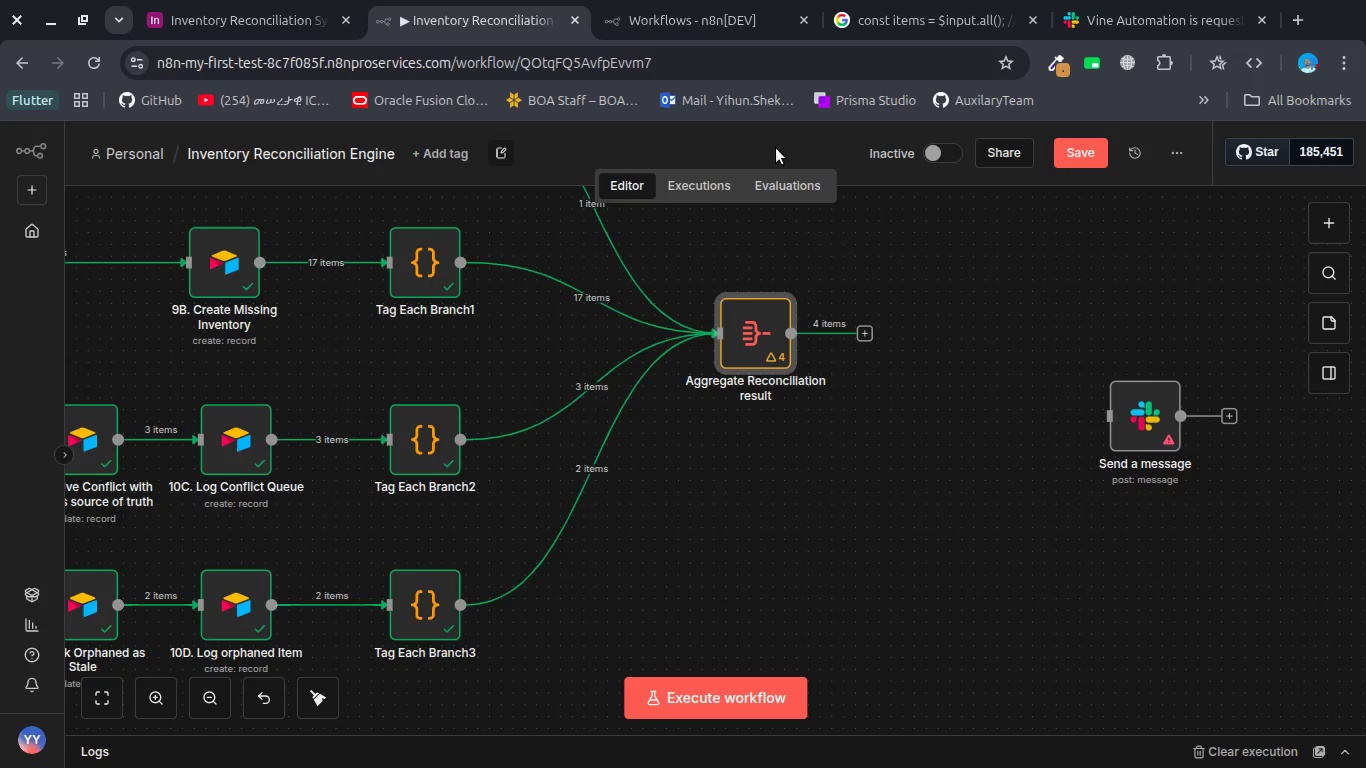 
wait(6.72)
 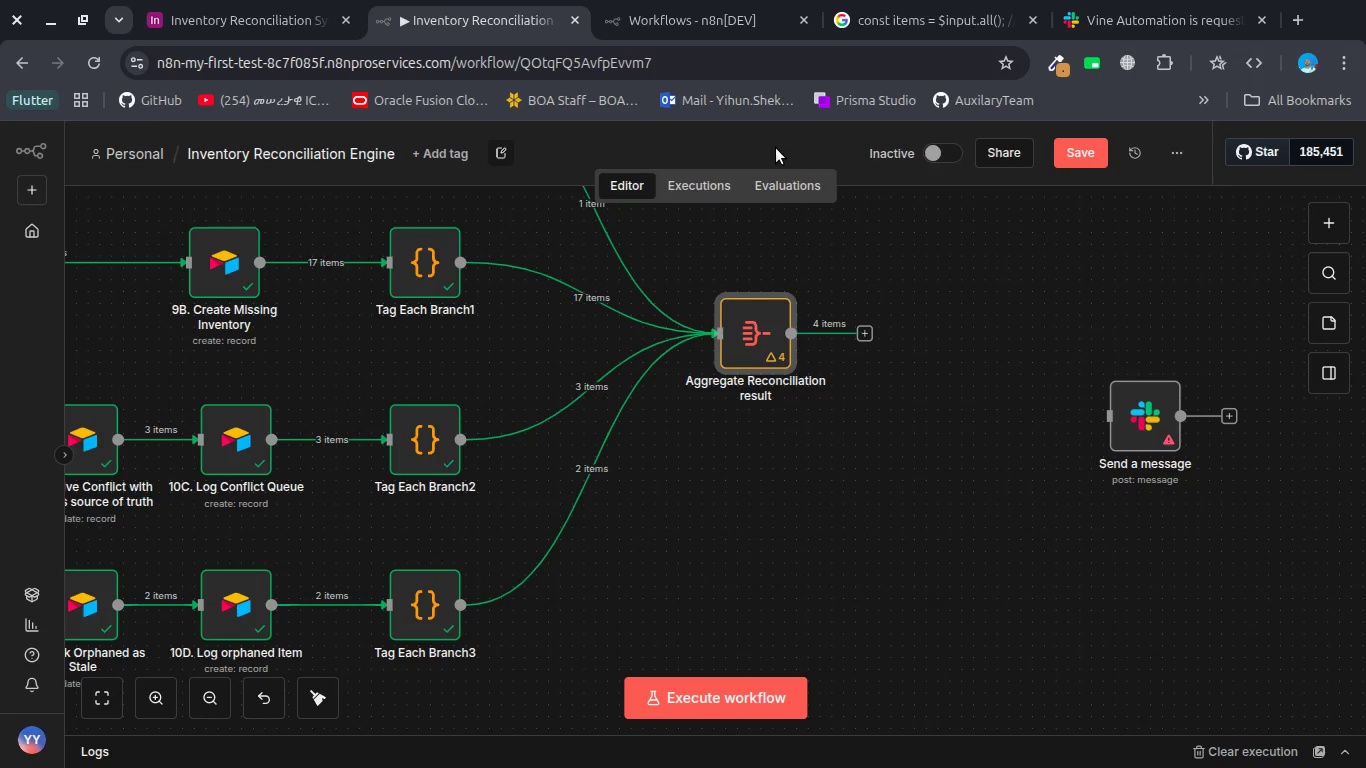 
double_click([744, 330])
 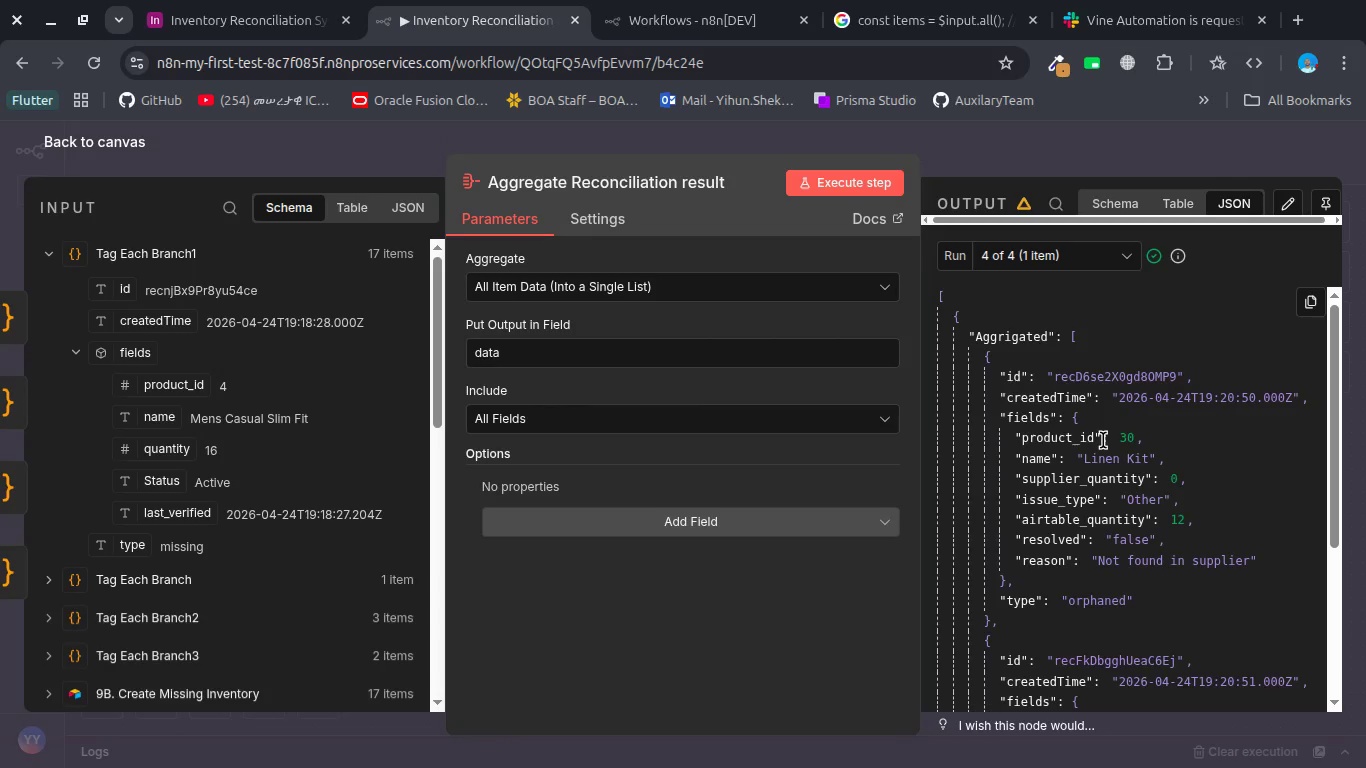 
wait(69.91)
 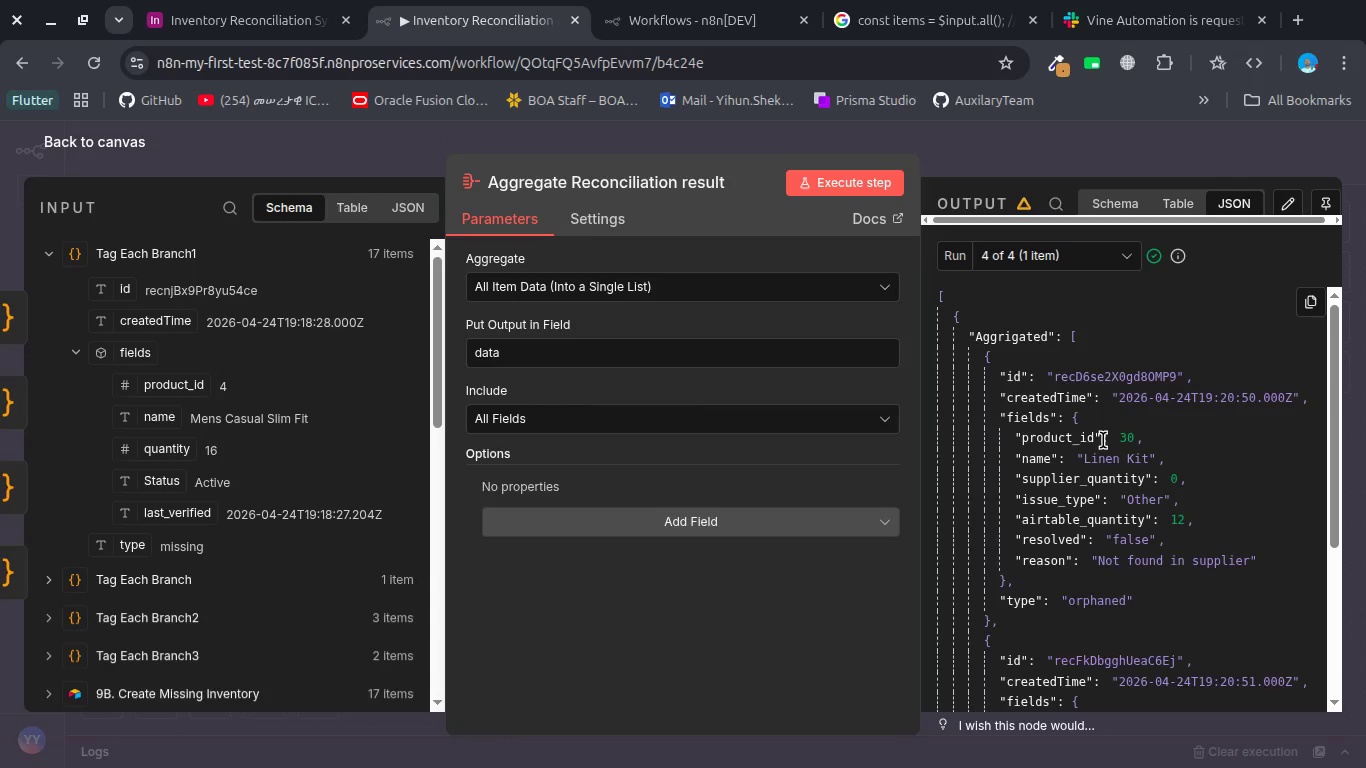 
scroll: coordinate [1103, 440], scroll_direction: down, amount: 1.0
 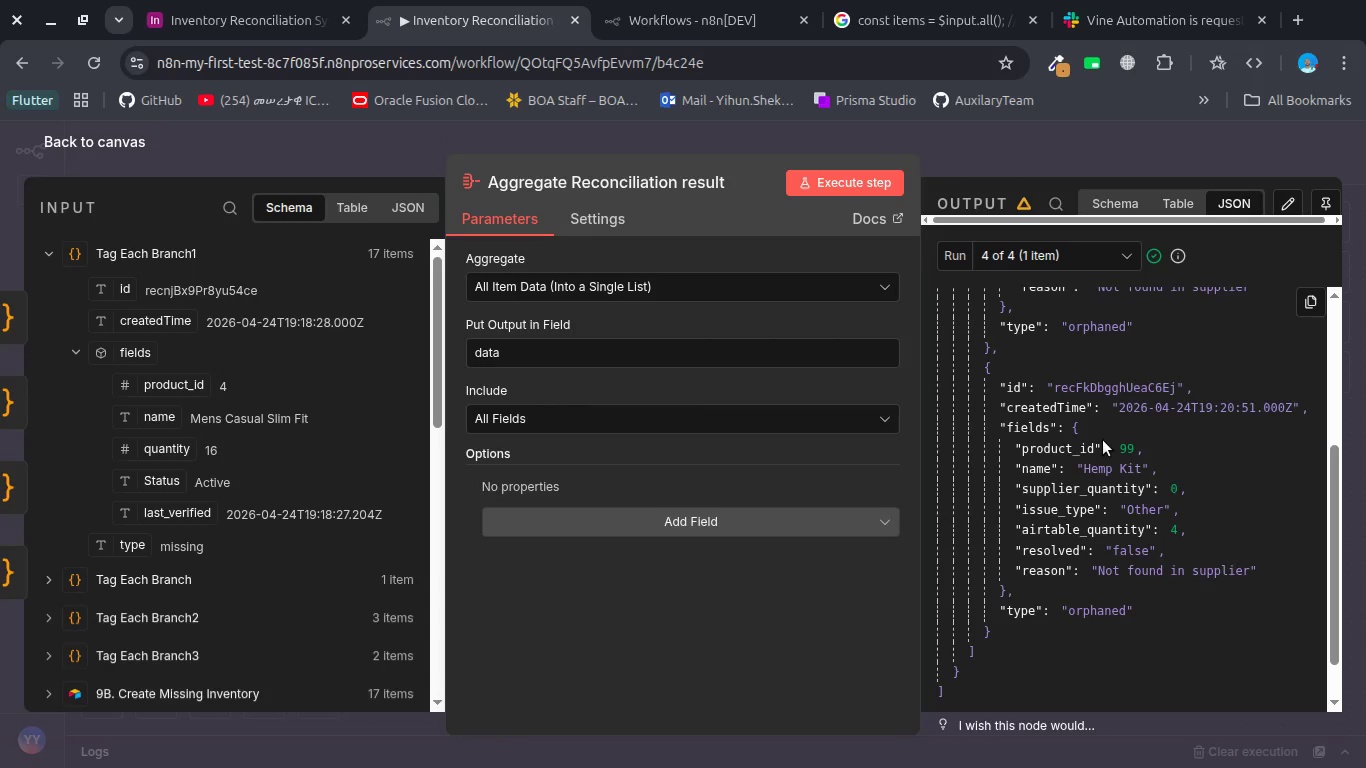 
wait(20.17)
 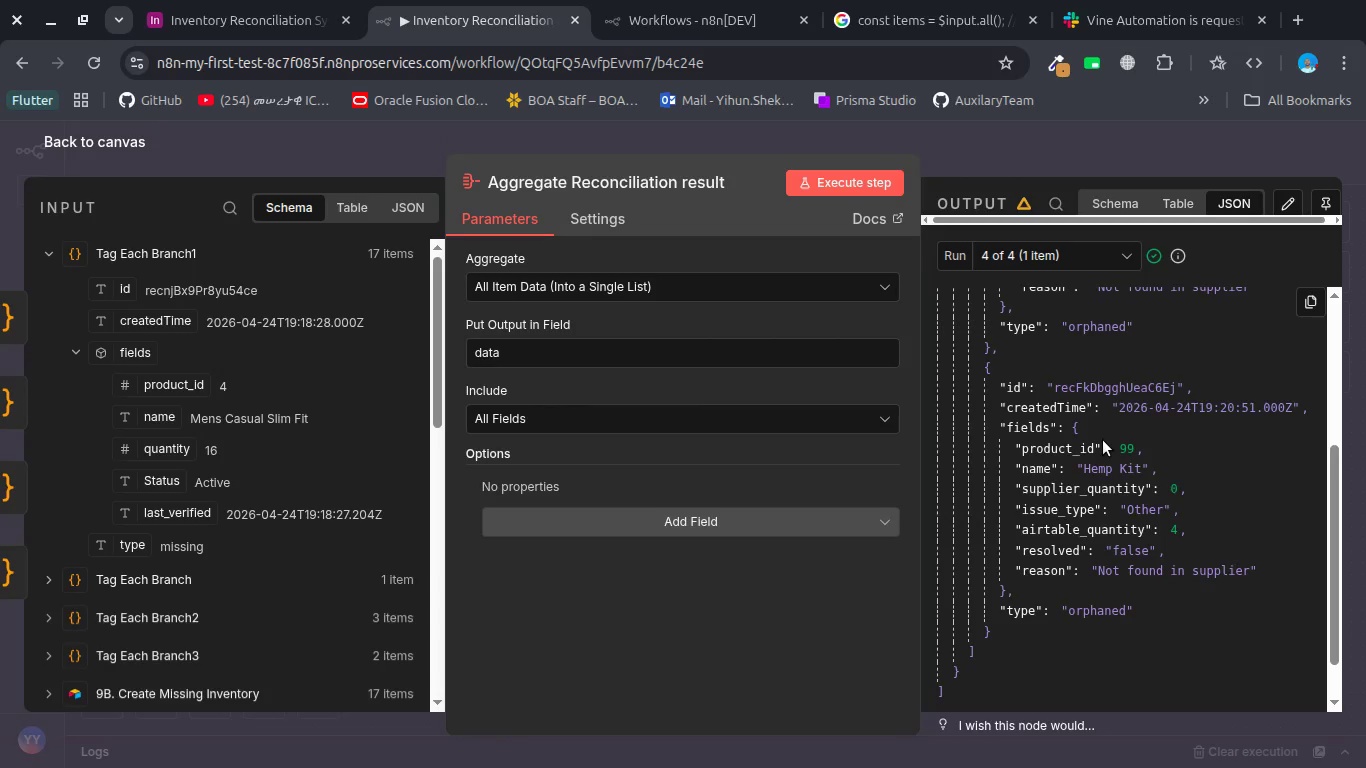 
left_click([694, 182])
 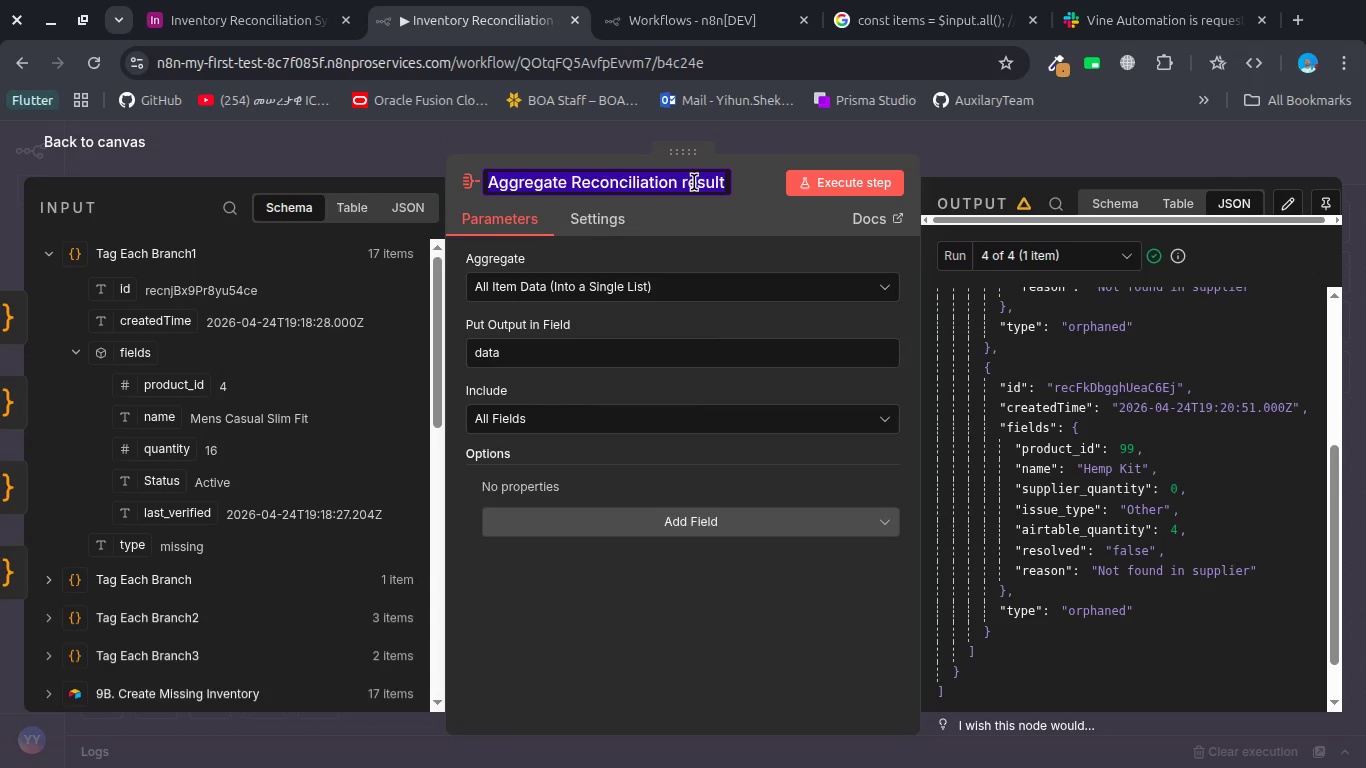 
key(C)
 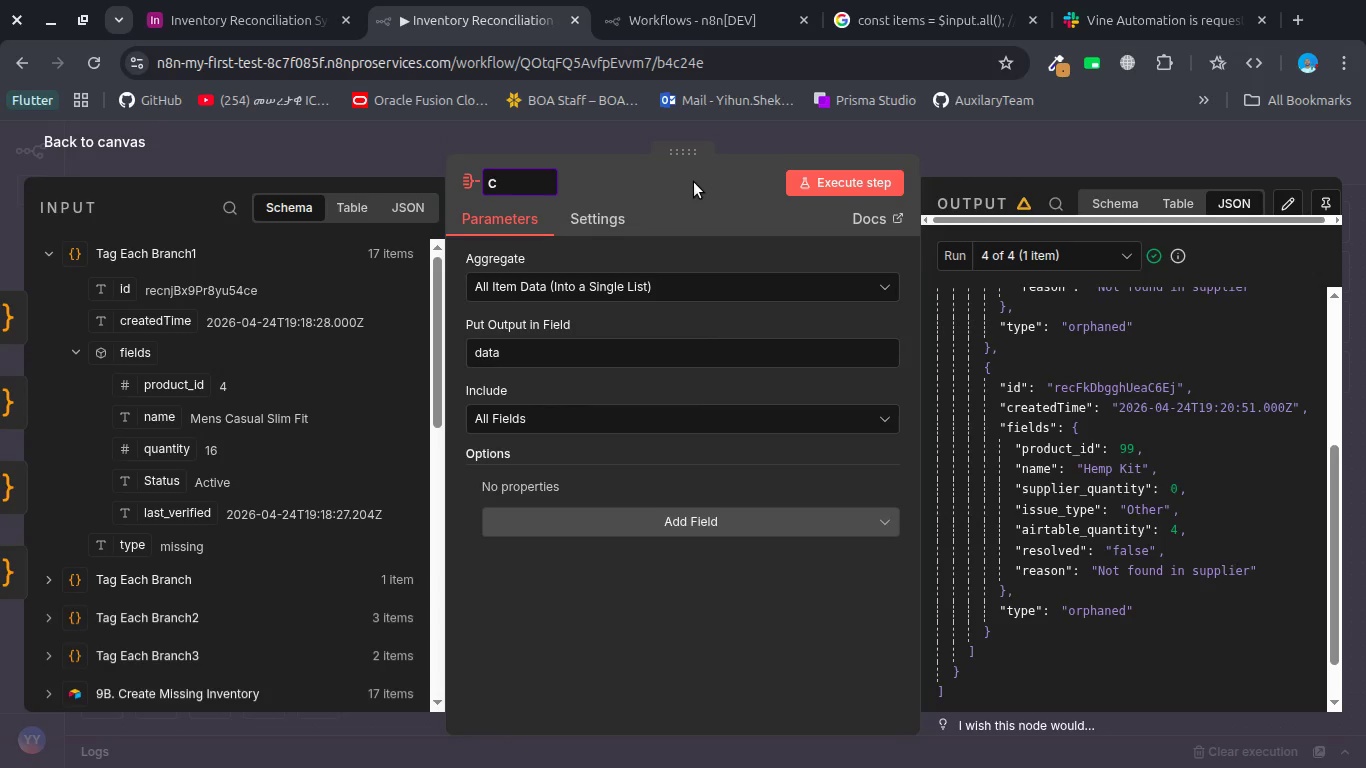 
key(Control+Z)
 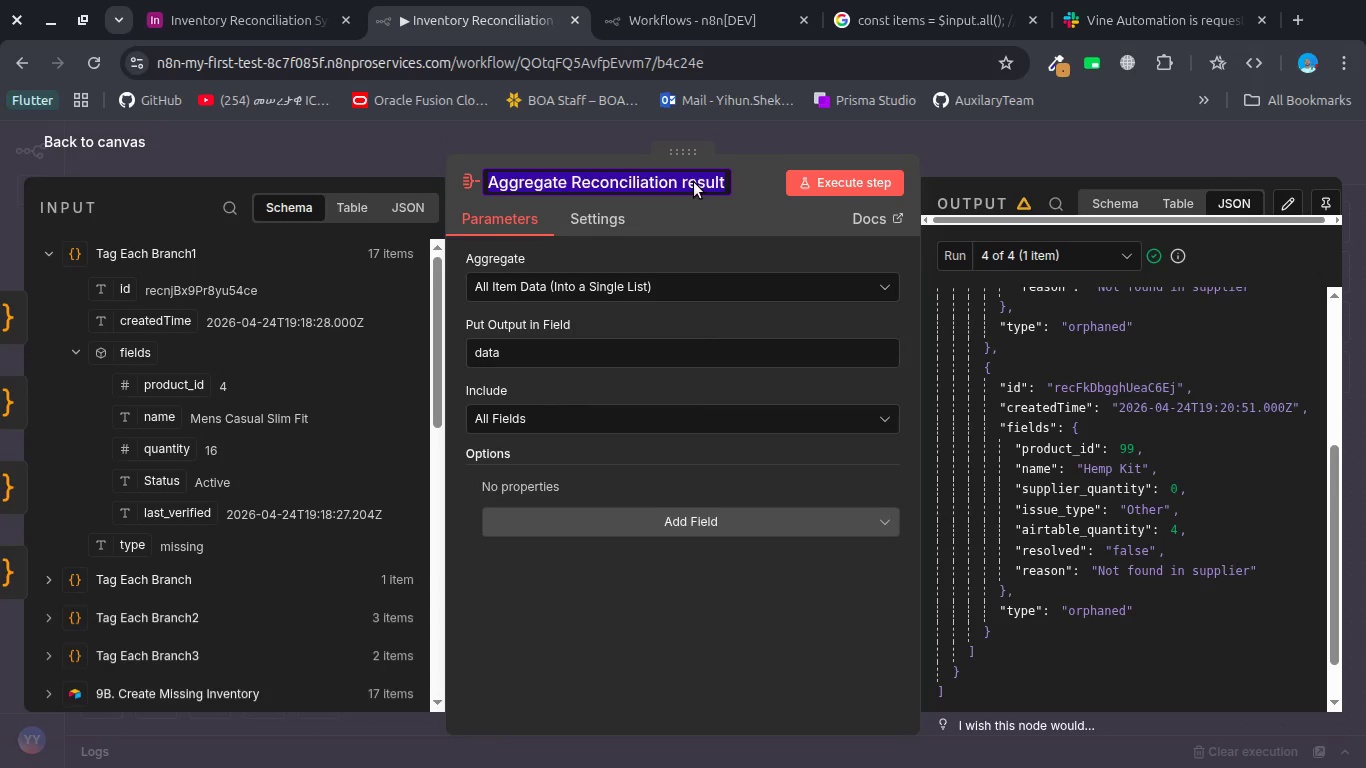 
key(Control+C)
 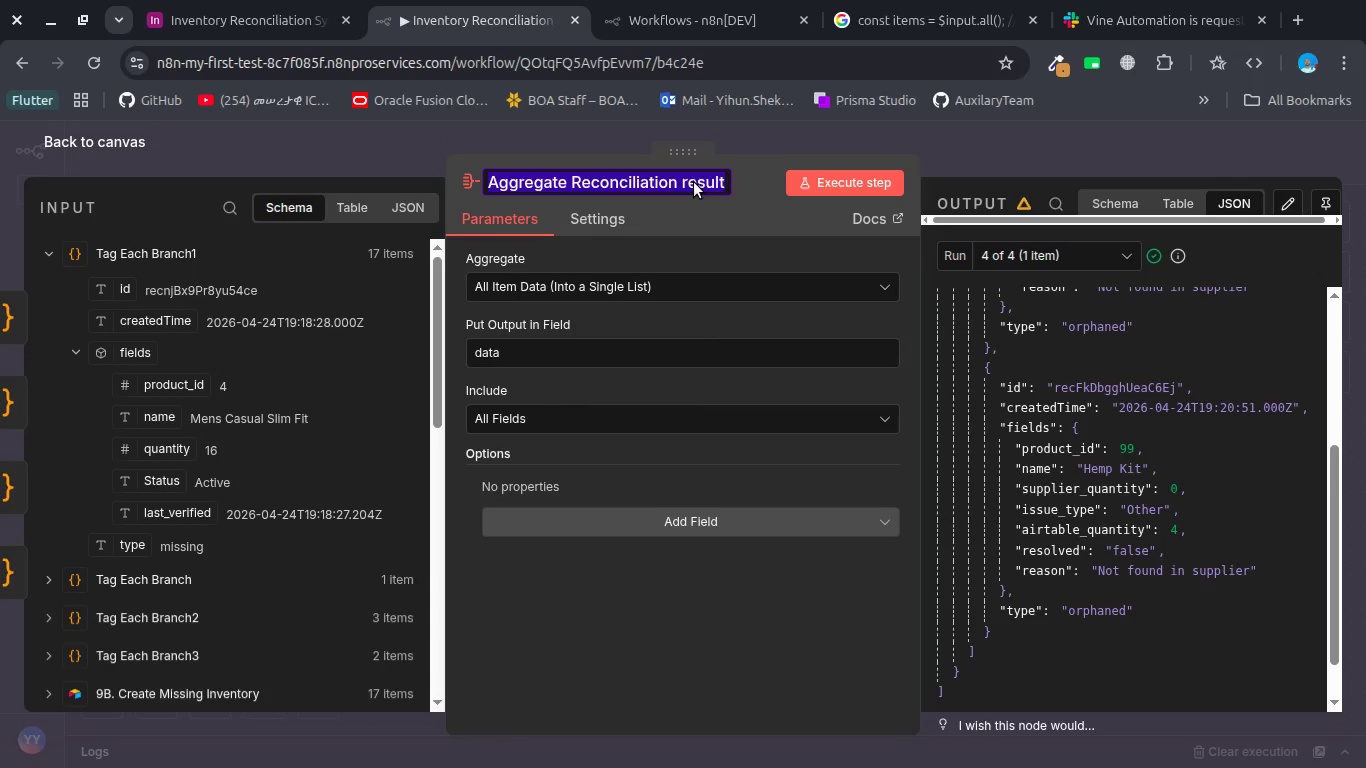 
key(Control+C)
 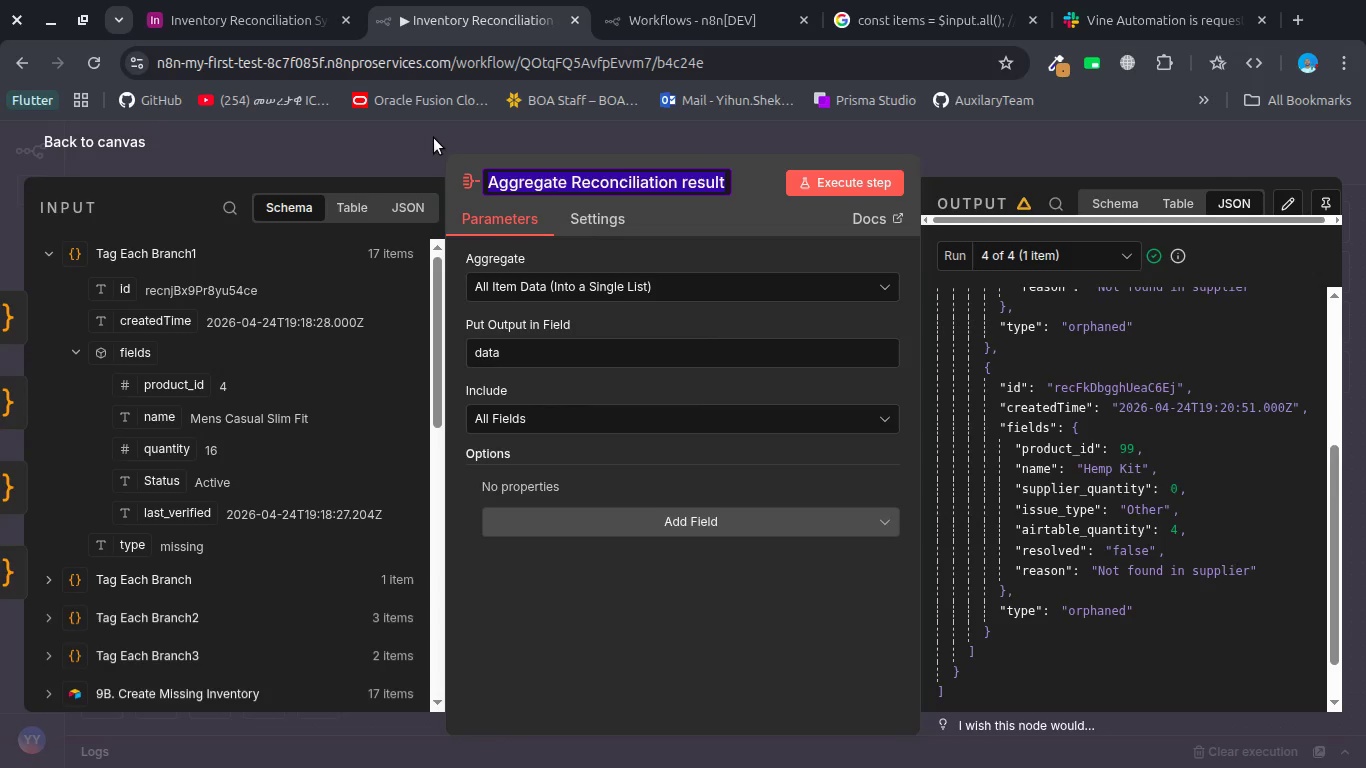 
left_click([434, 138])
 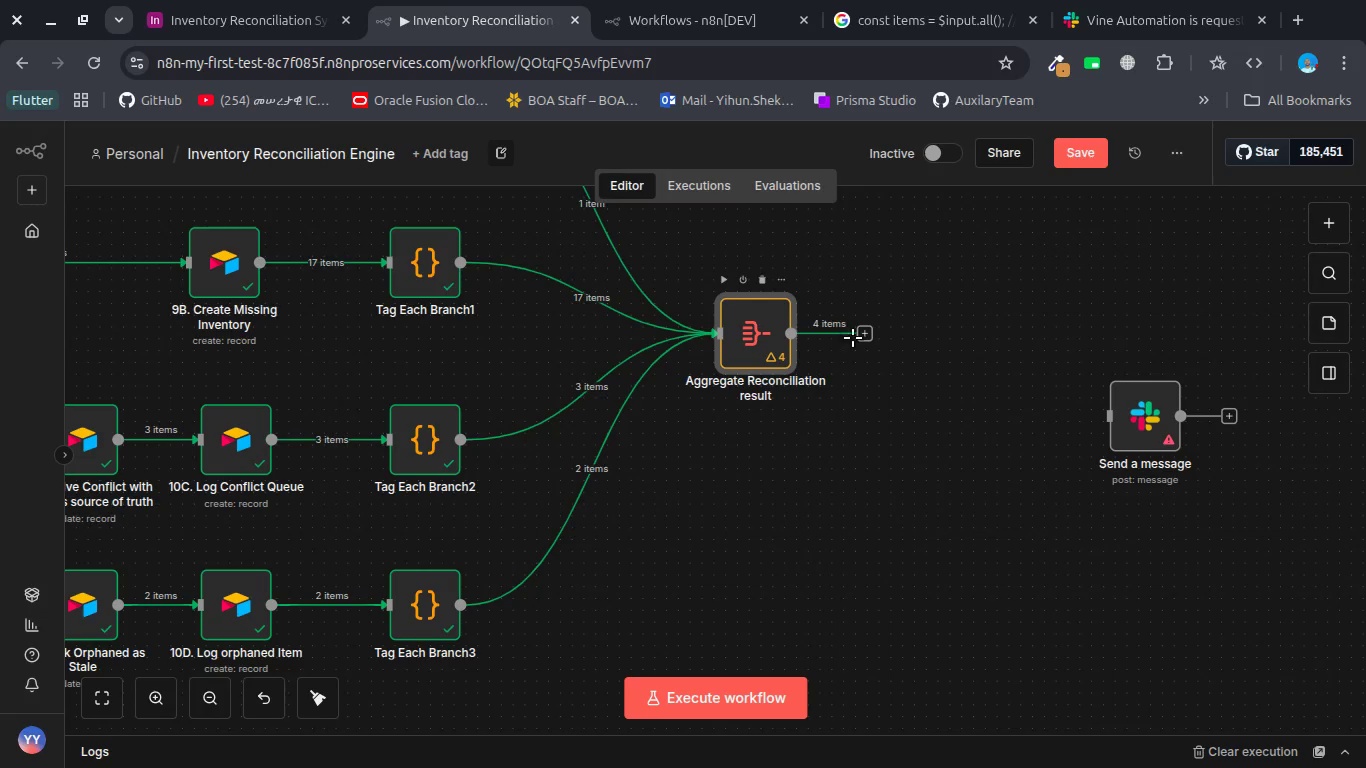 
left_click([867, 337])
 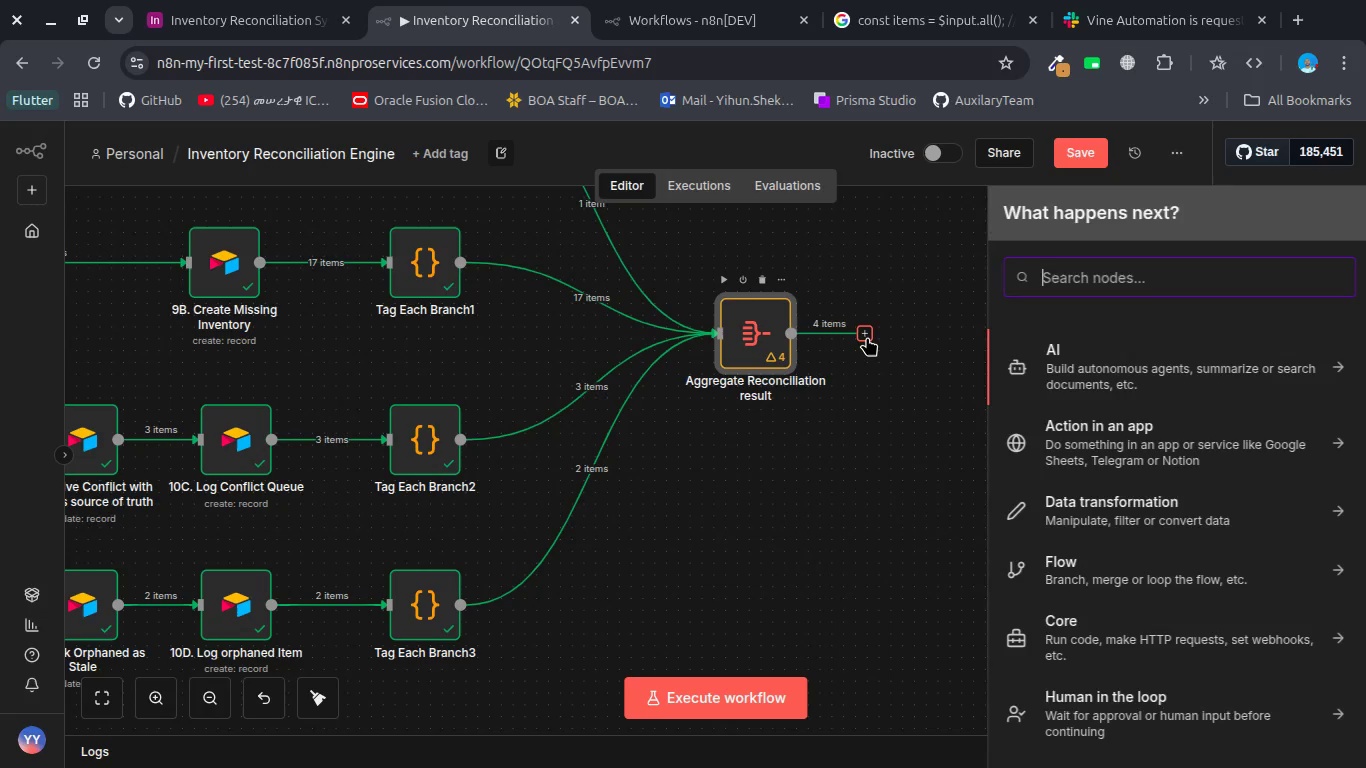 
type(code)
 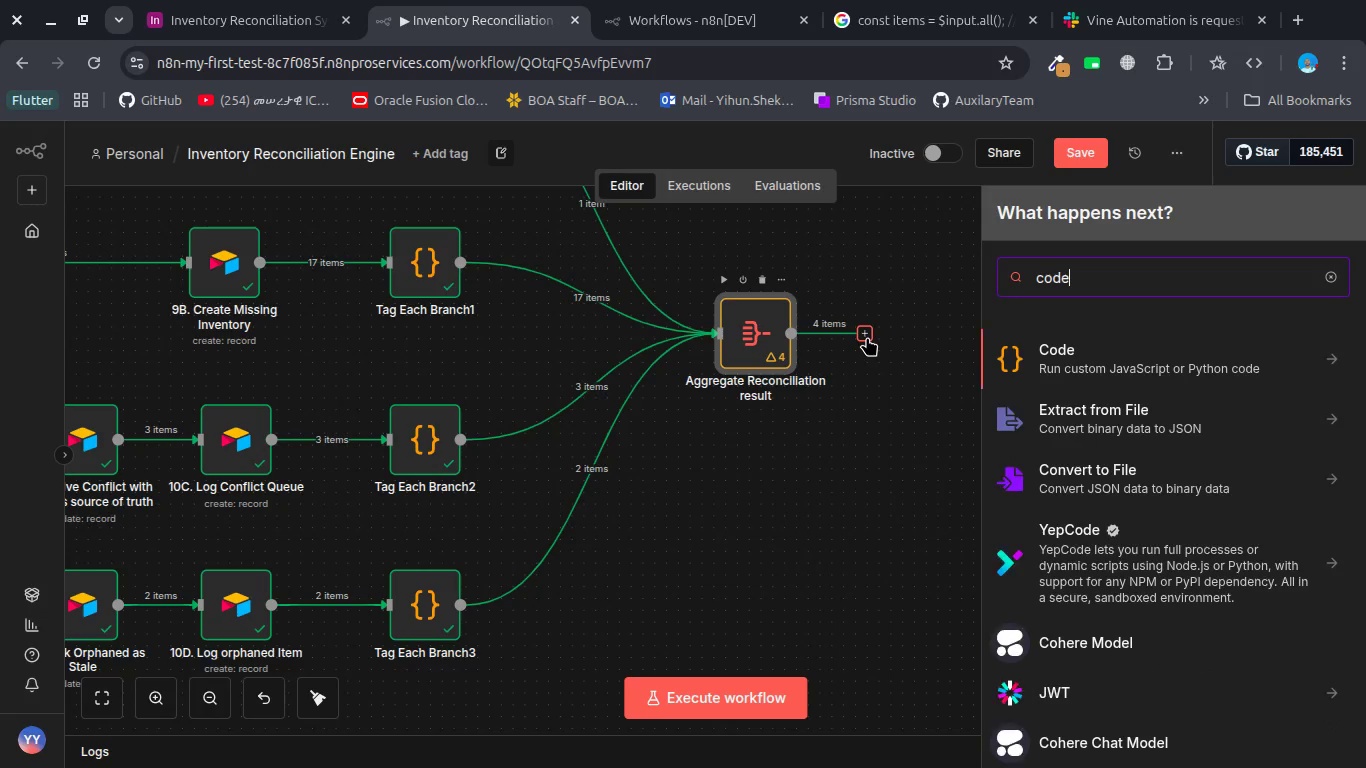 
key(Enter)
 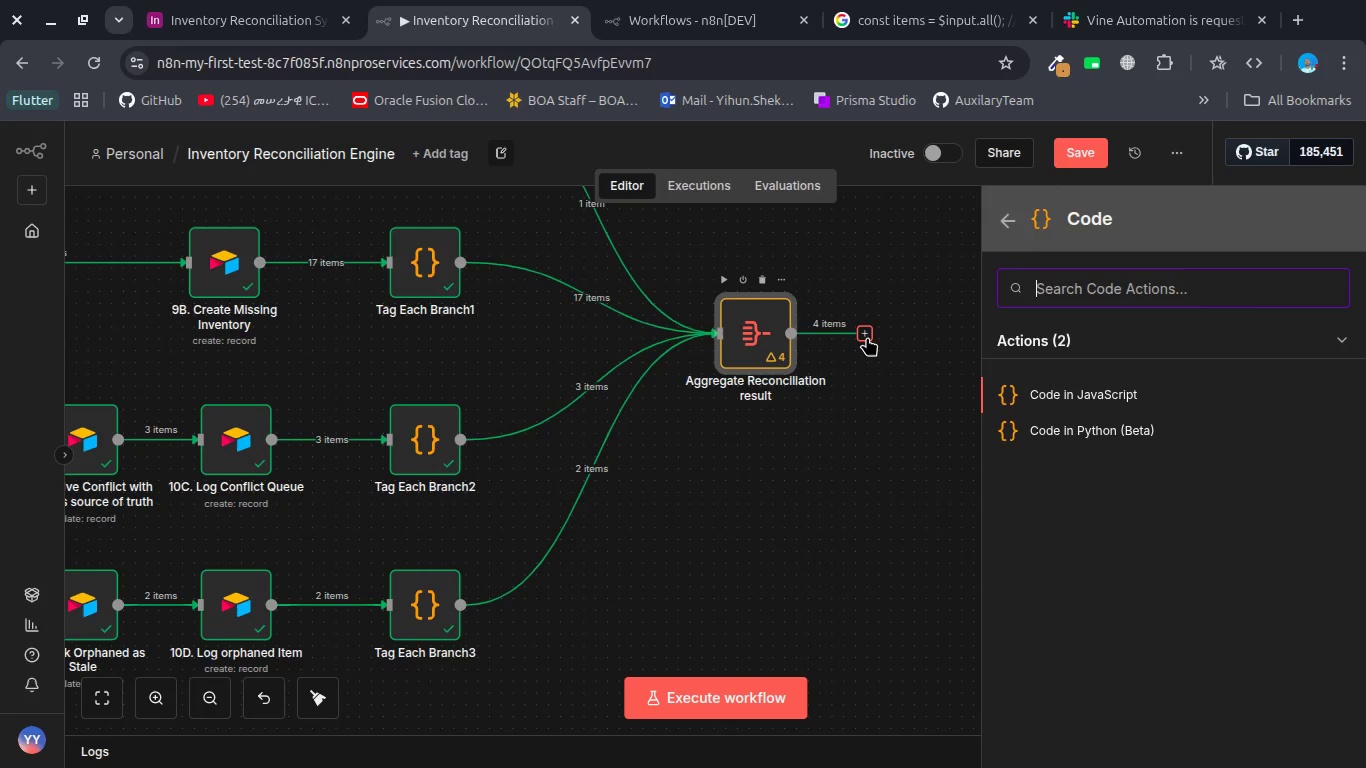 
key(Enter)
 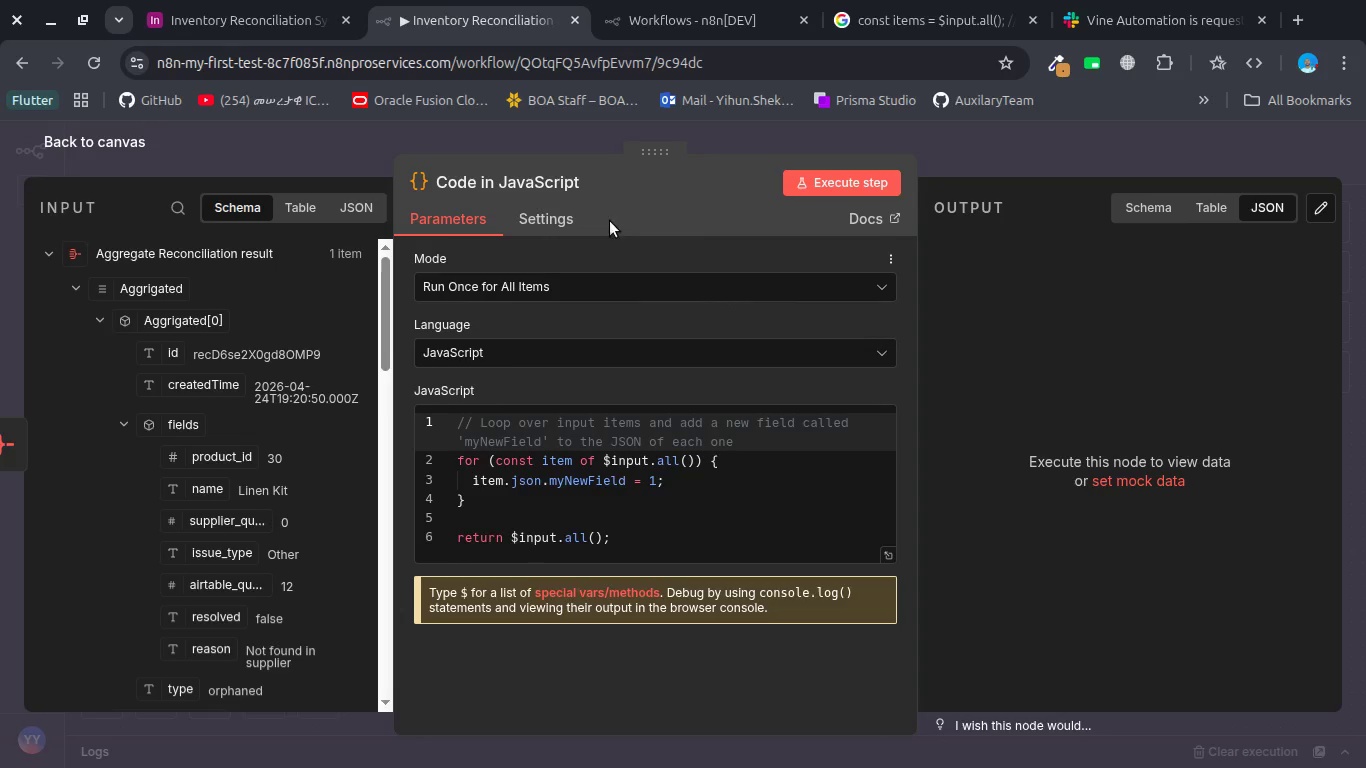 
left_click([557, 178])
 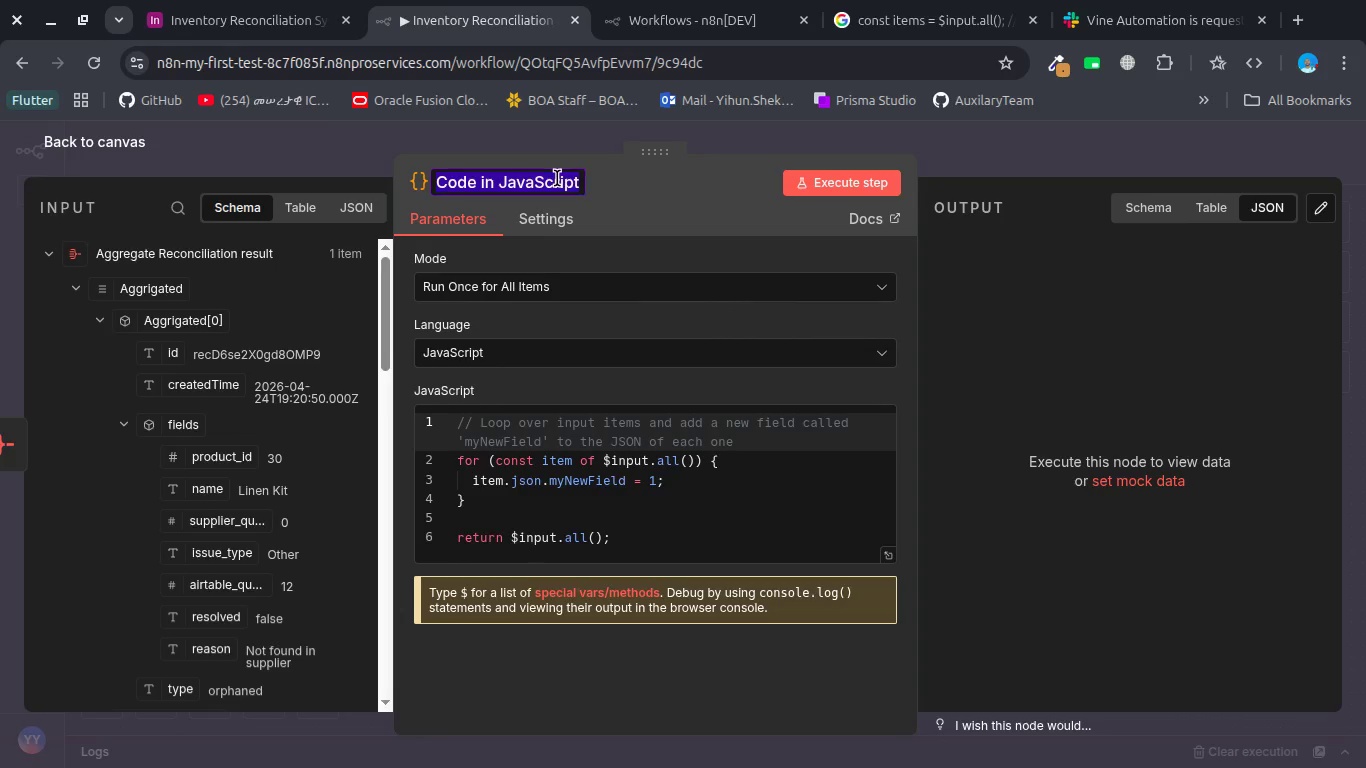 
key(Control+V)
 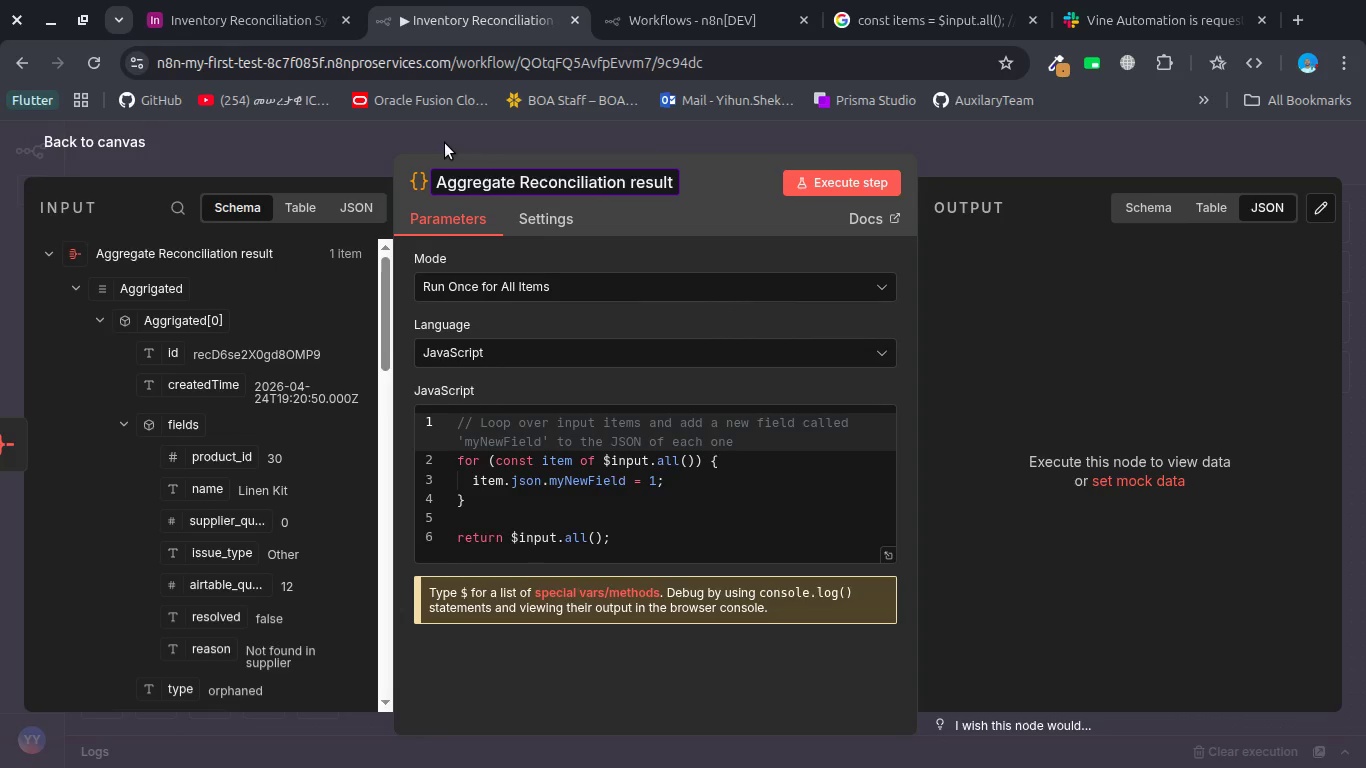 
left_click([445, 143])
 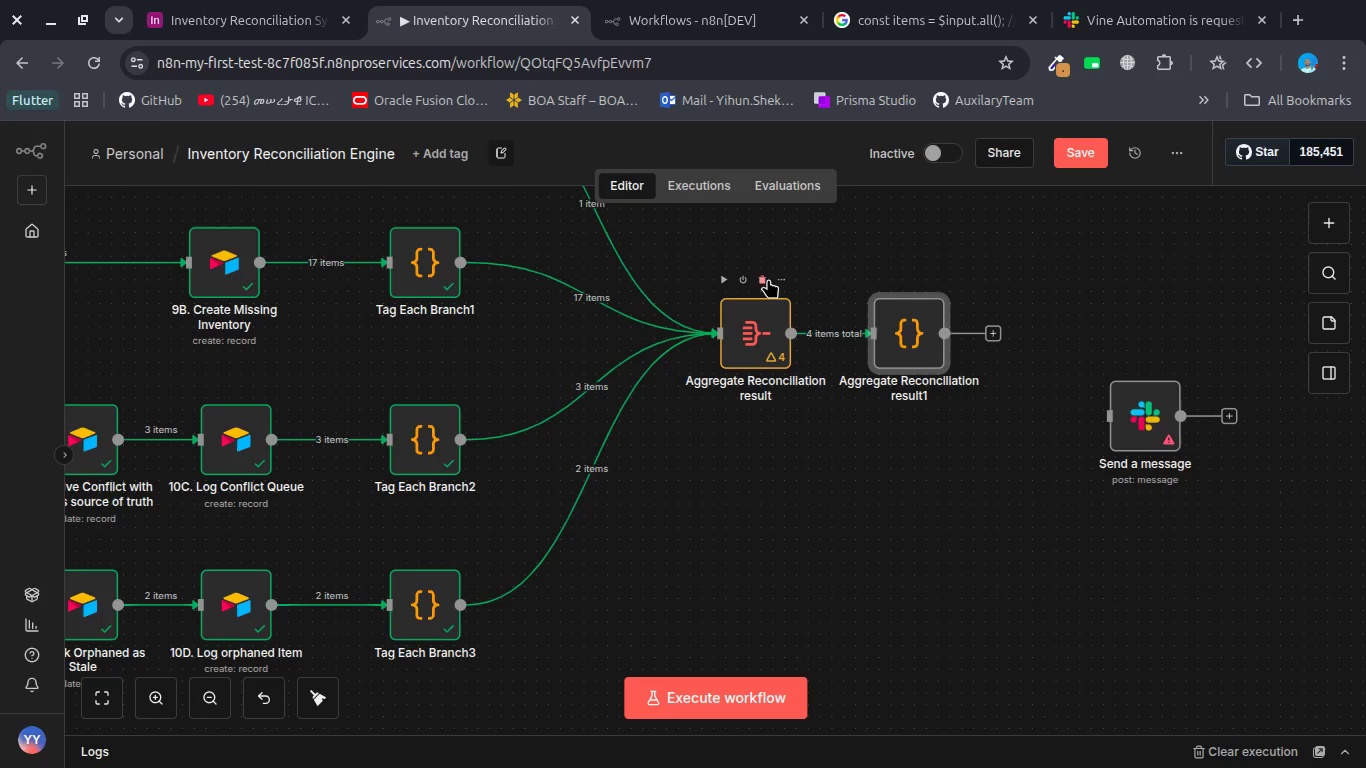 
left_click([764, 277])
 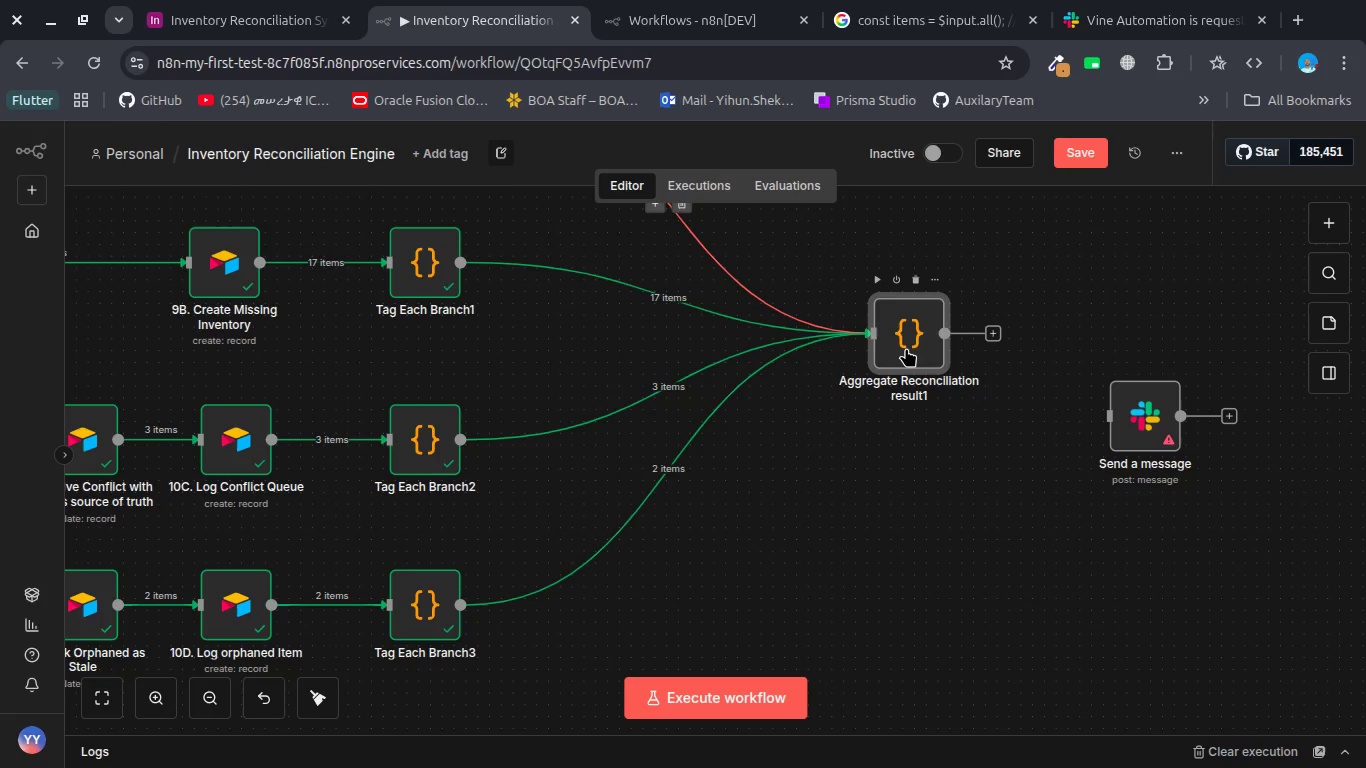 
left_click([907, 348])
 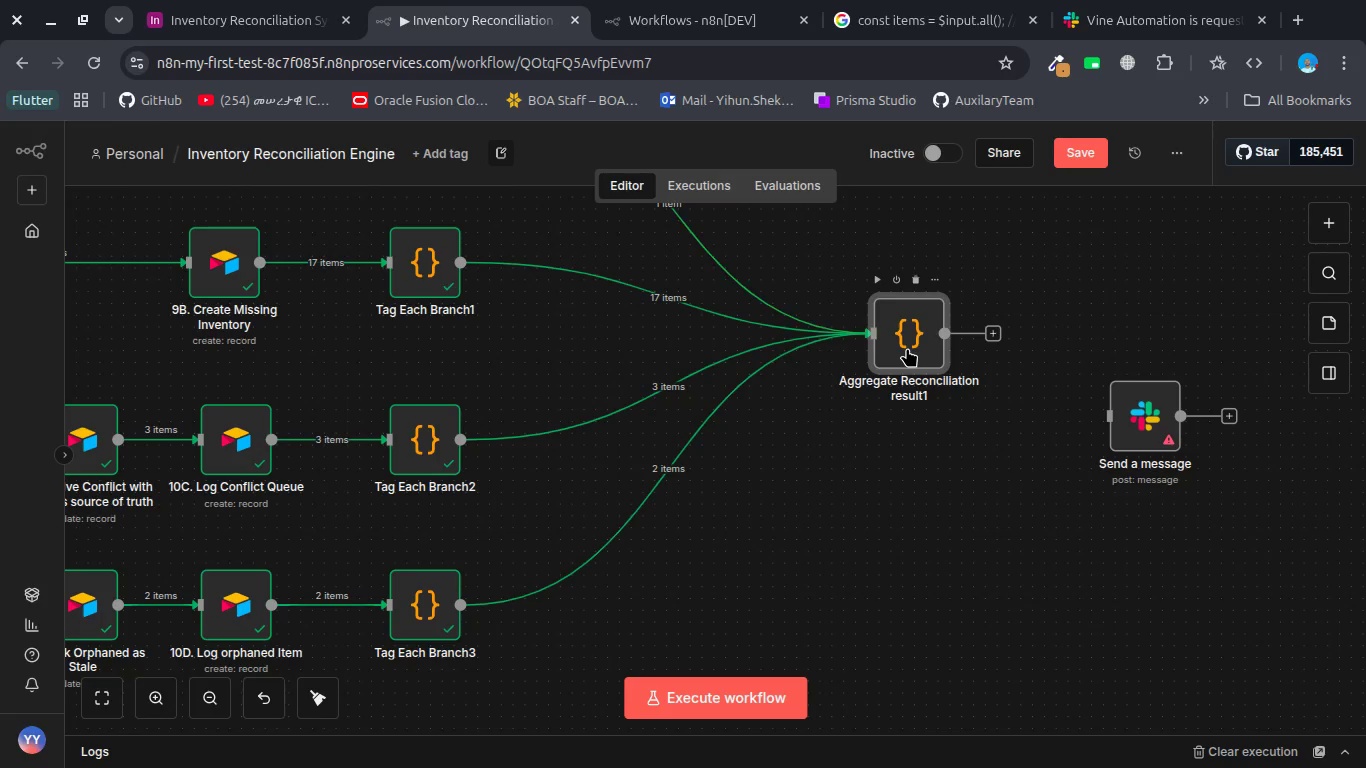 
left_click([907, 348])
 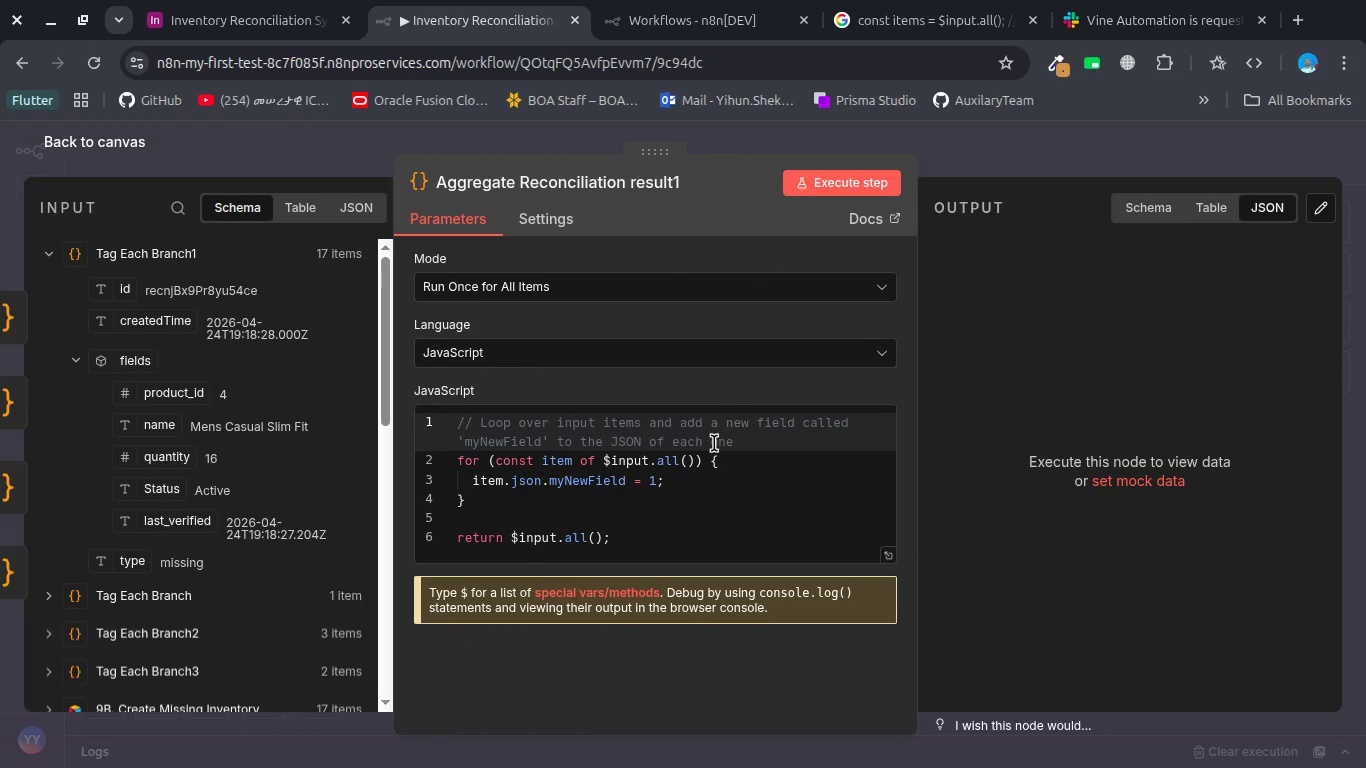 
left_click([623, 512])
 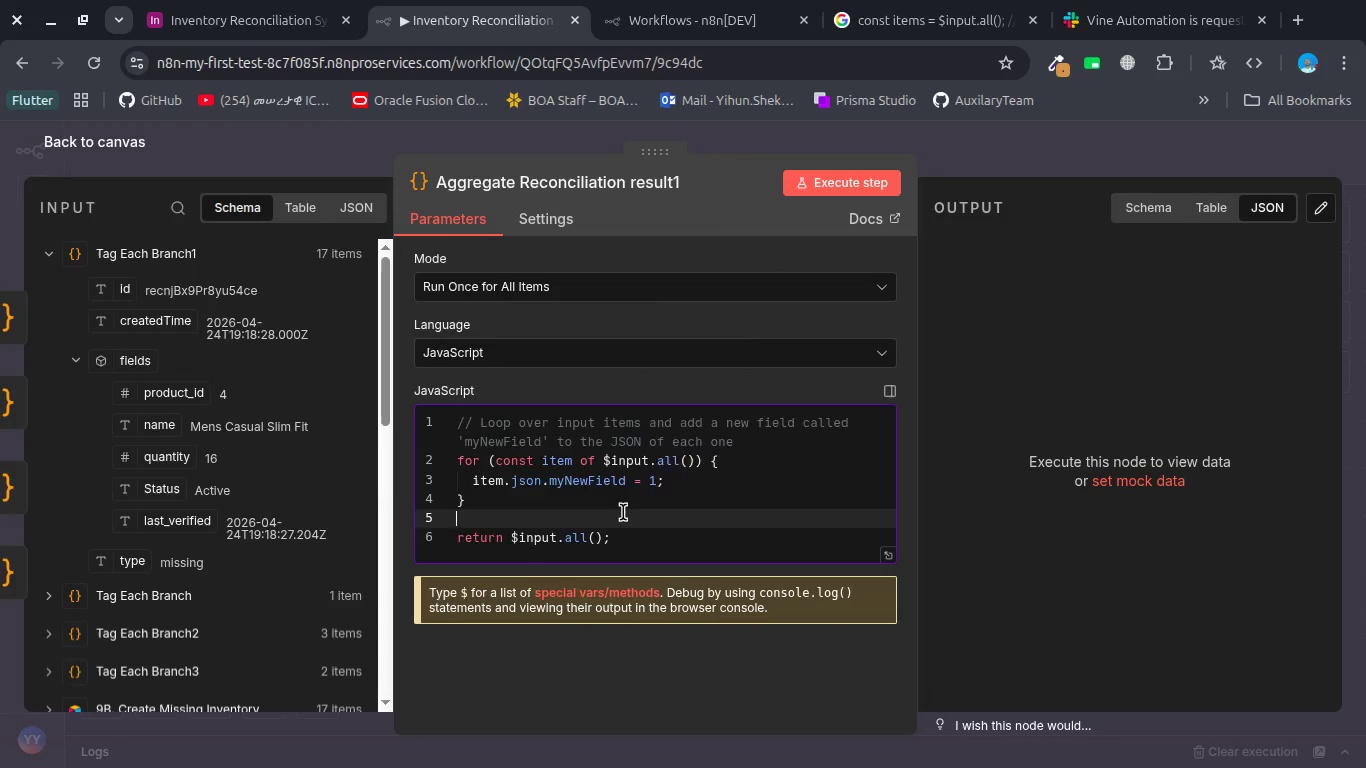 
key(Control+A)
 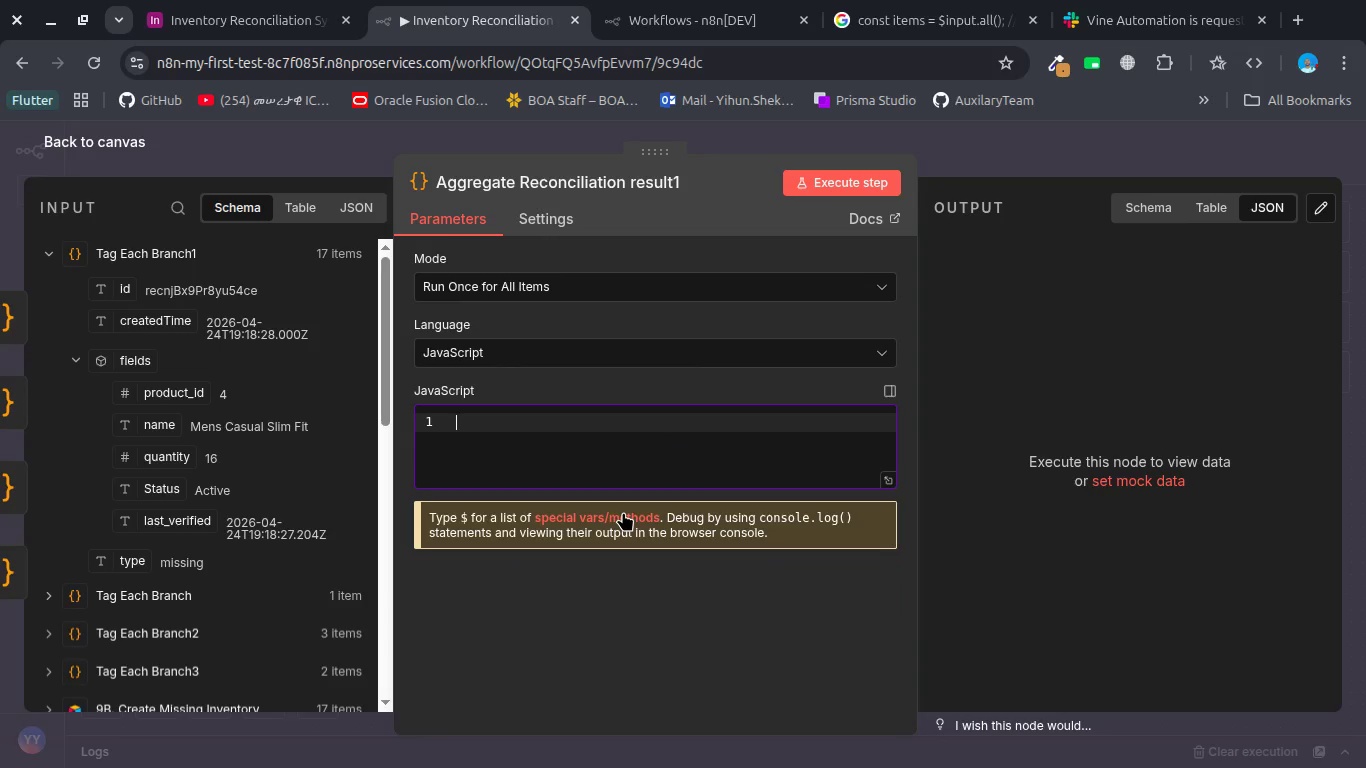 
key(Backspace)
type(const items -[NumLock]=[NumLock][NumLock])
key(Backspace)
key(Backspace)
type(= $in)
 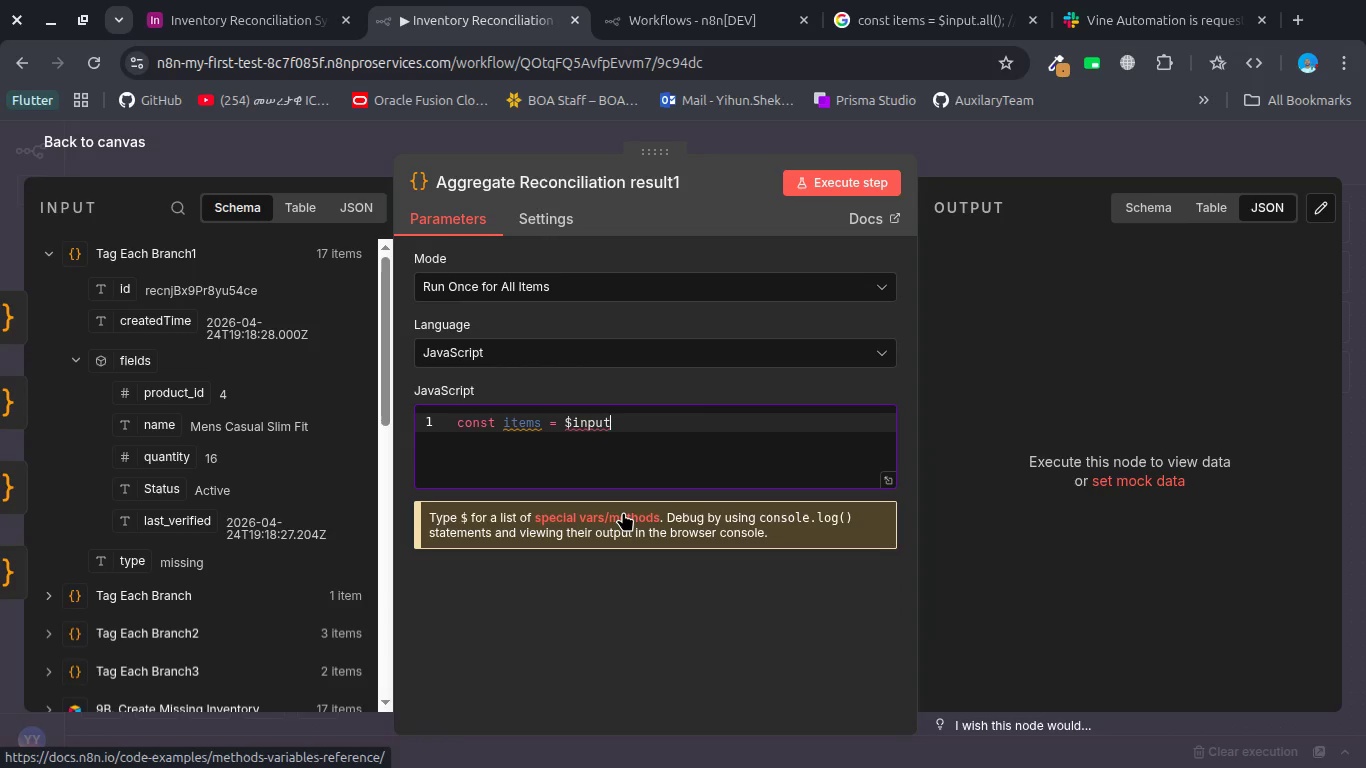 
 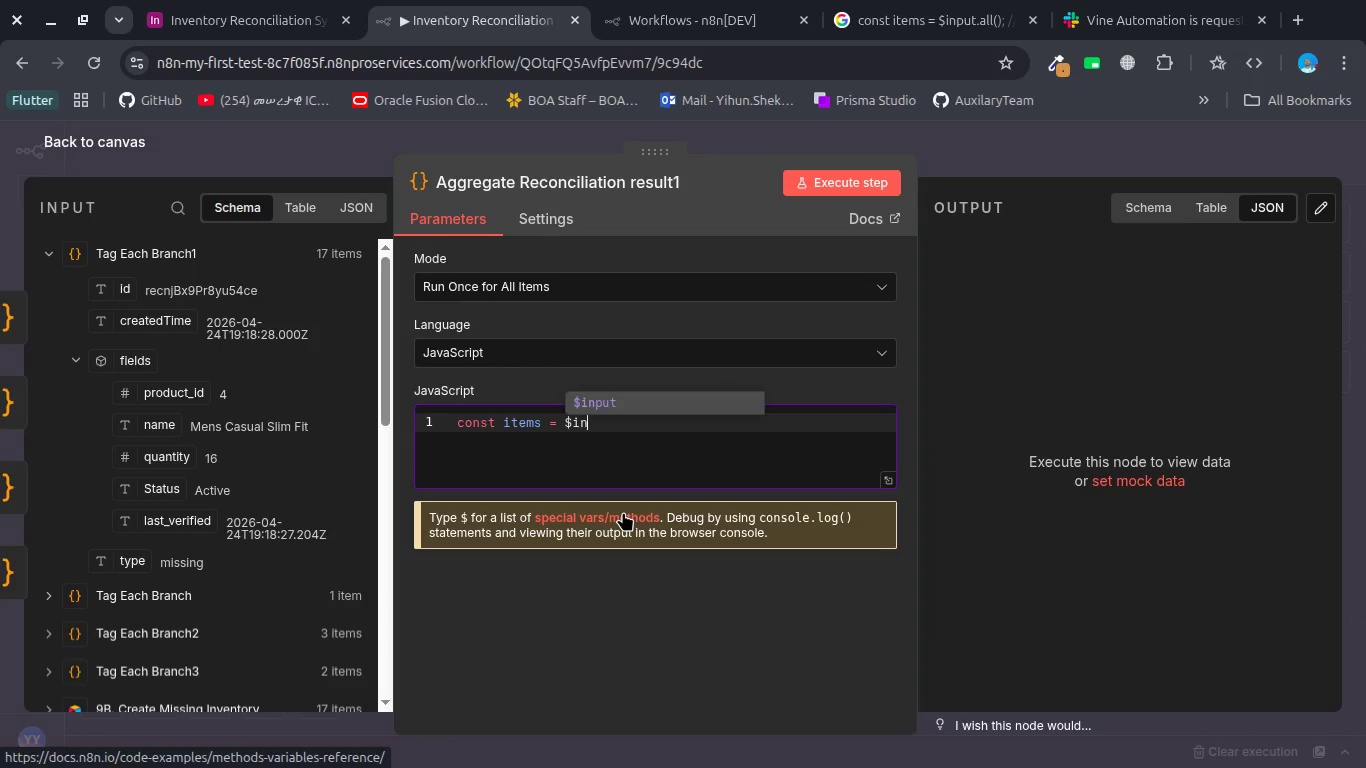 
key(Enter)
 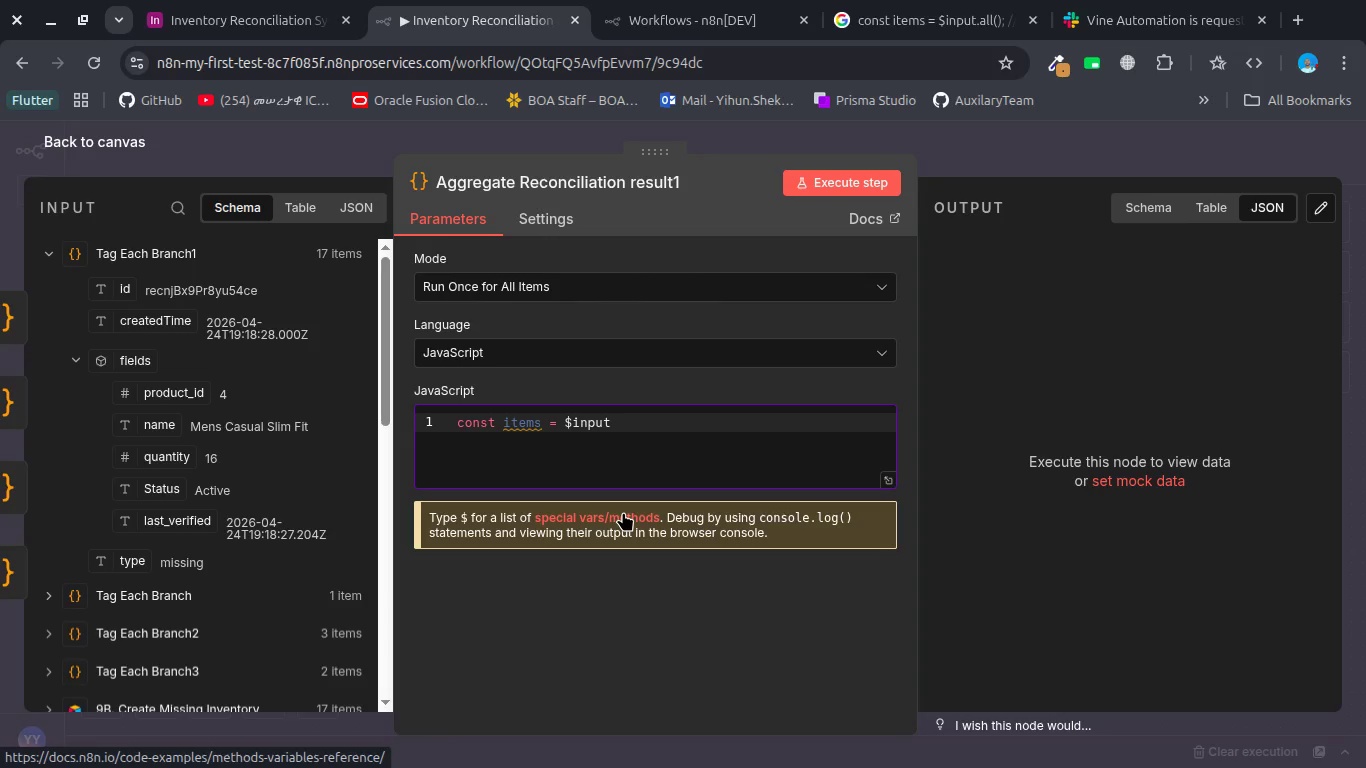 
type(.all)
 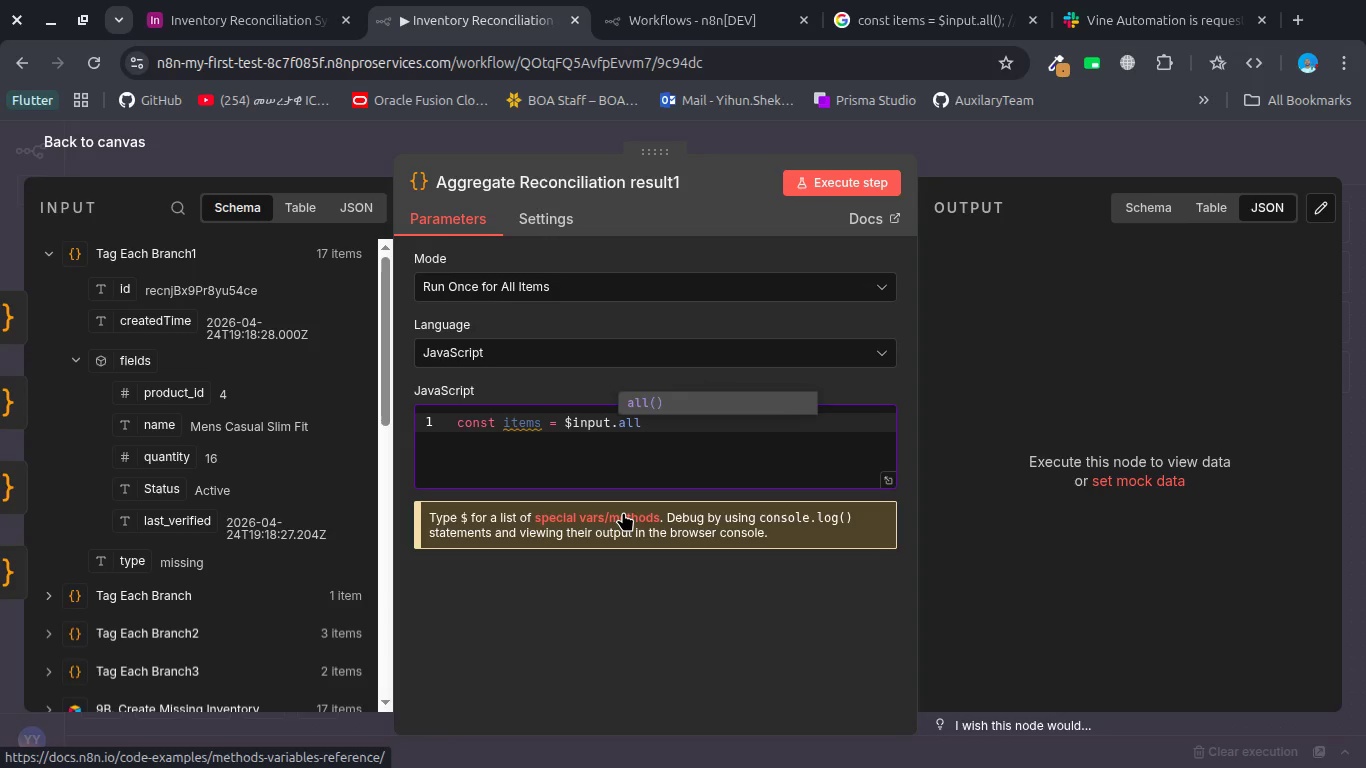 
key(Enter)
 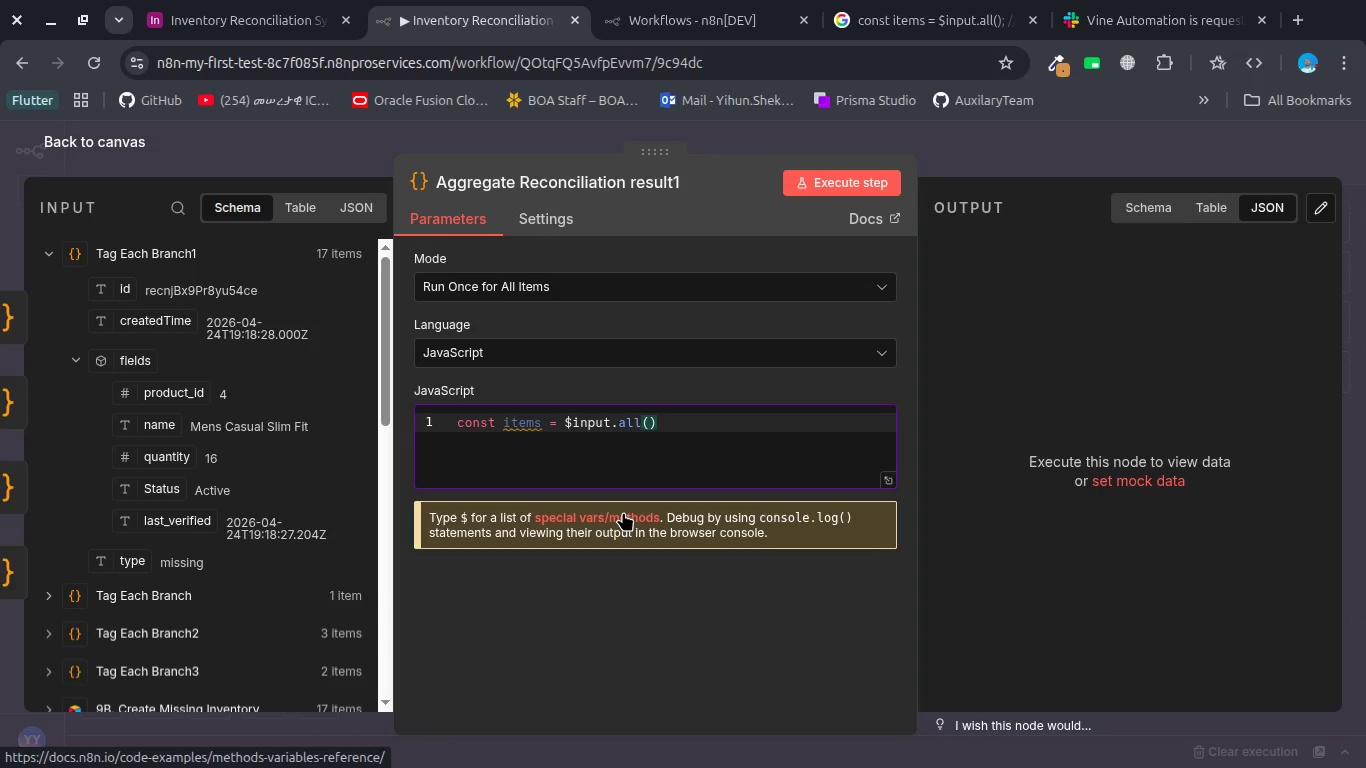 
key(ArrowRight)
 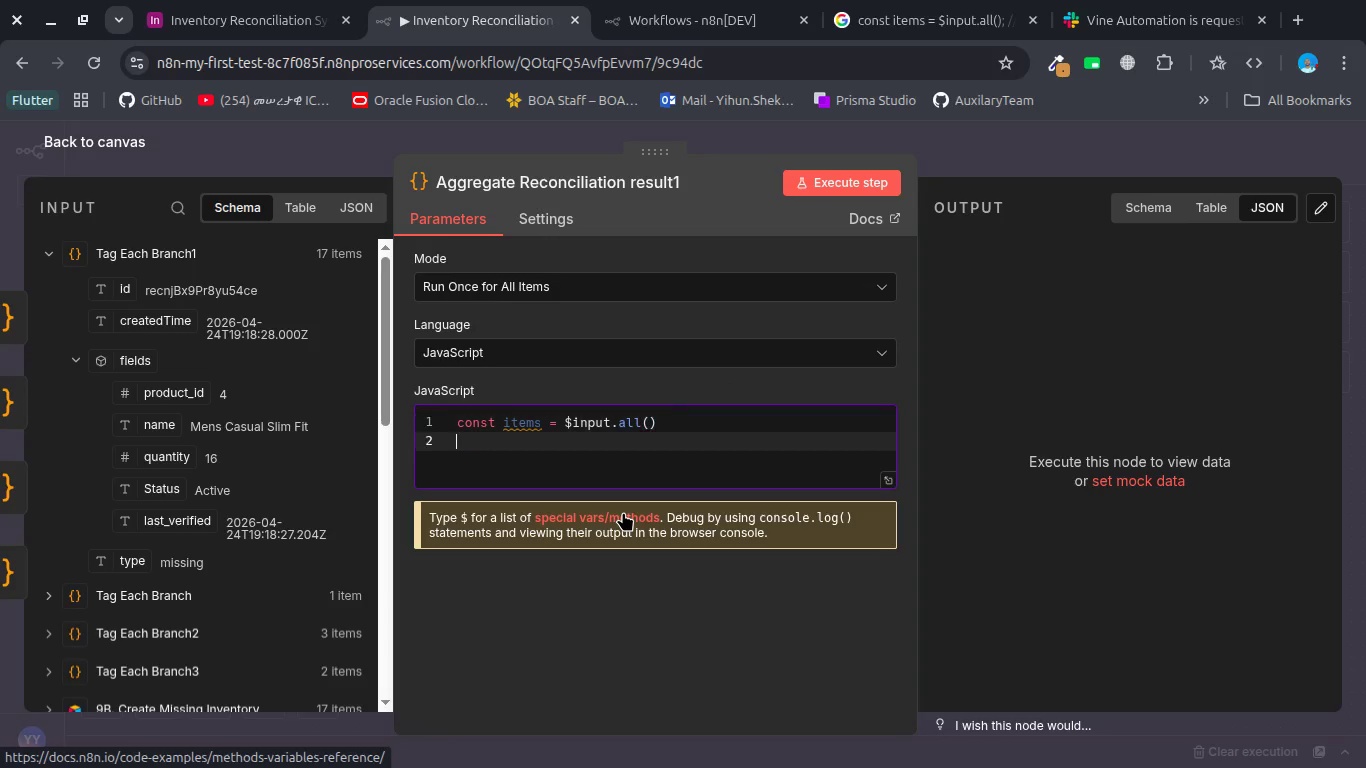 
key(Enter)
 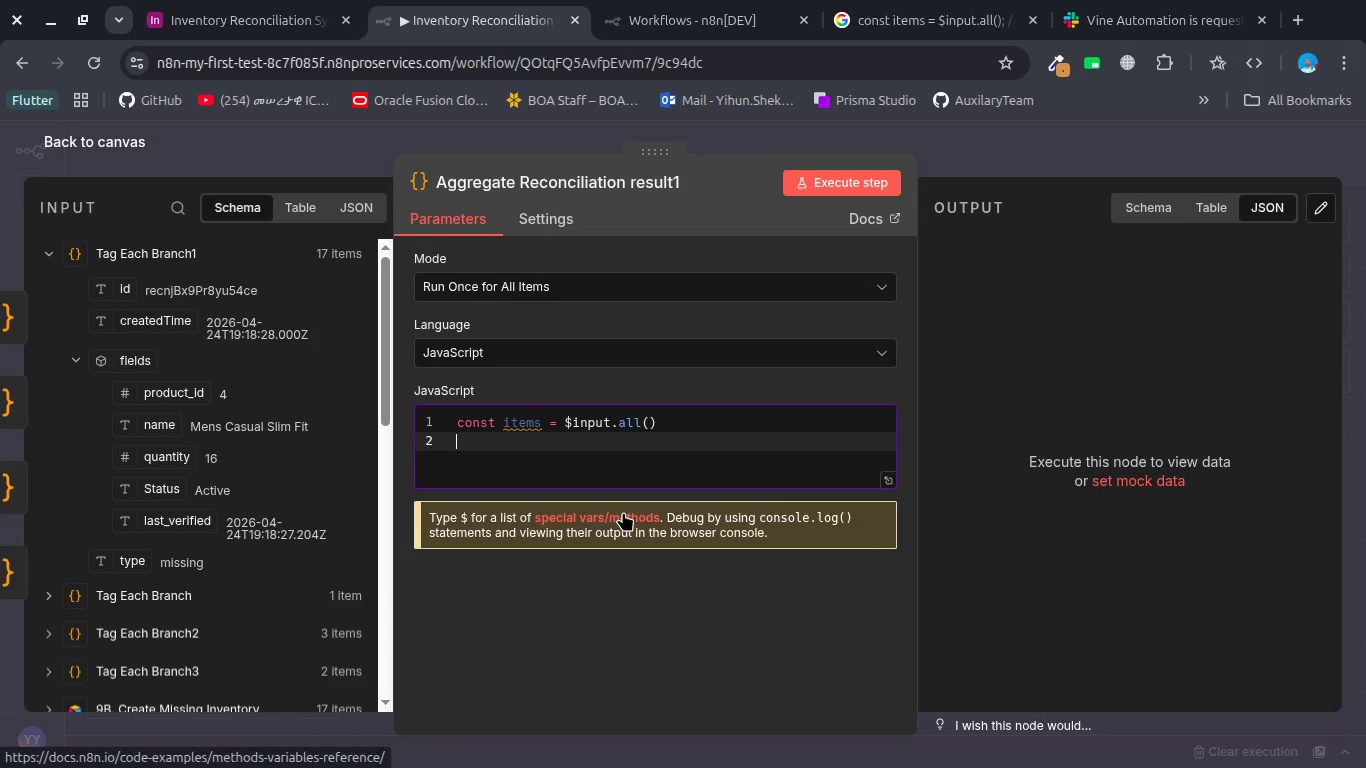 
key(Enter)
 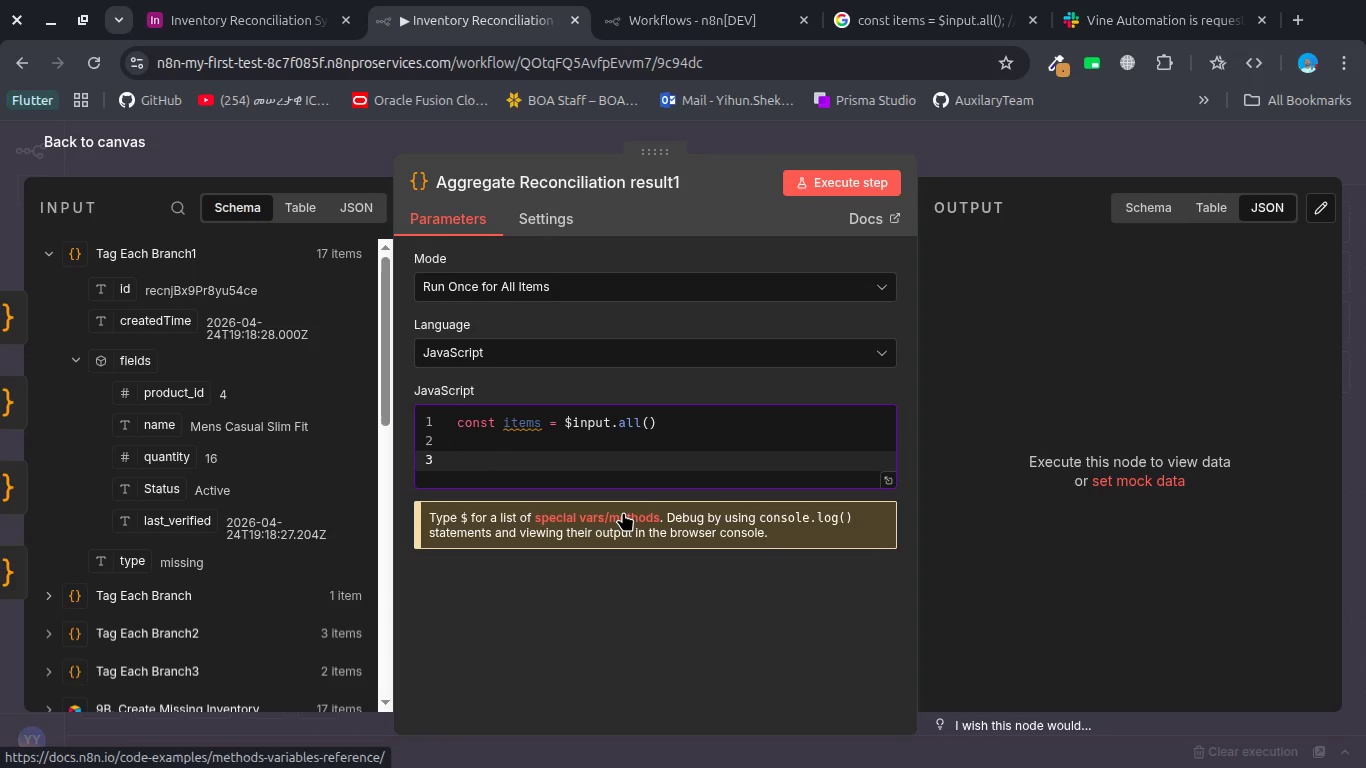 
type(coms)
key(Backspace)
key(Backspace)
type(nst resip)
key(Backspace)
key(Backspace)
type(ult = {)
 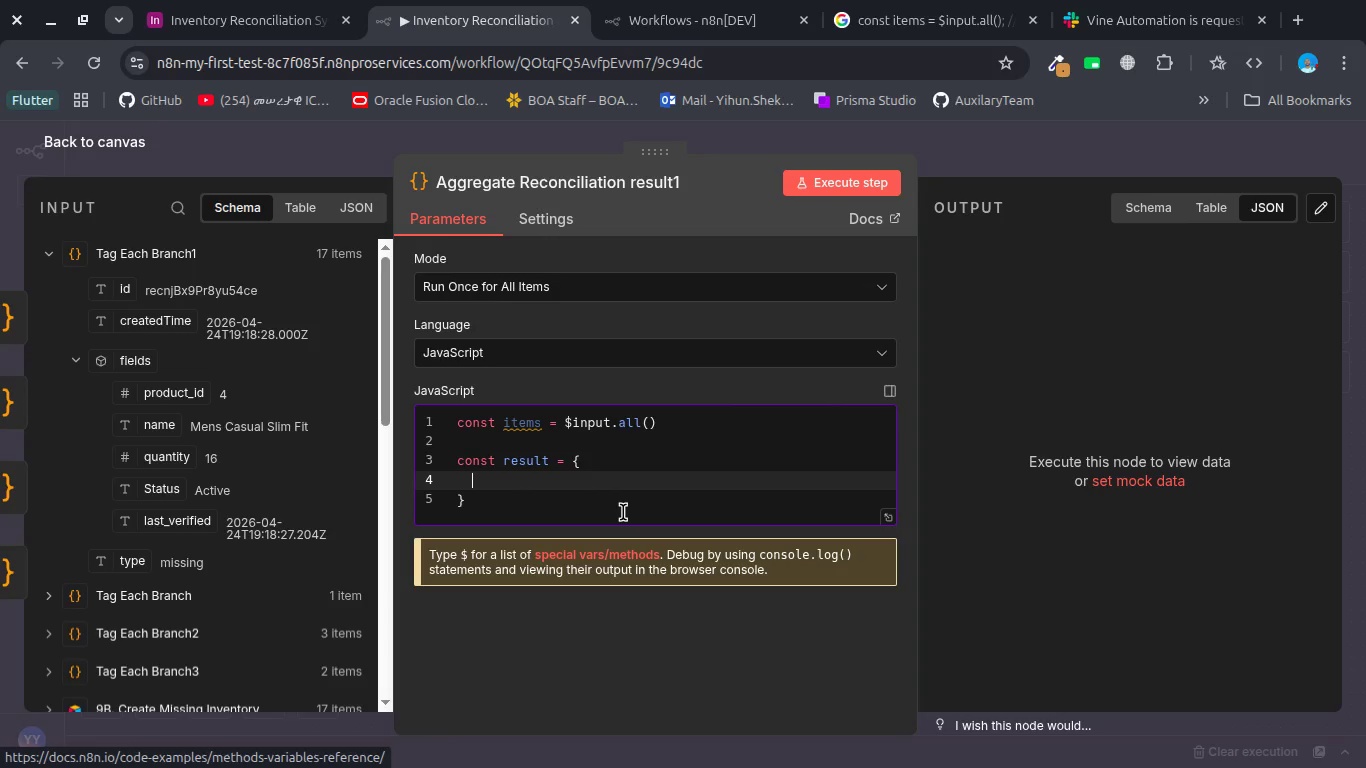 
key(Enter)
 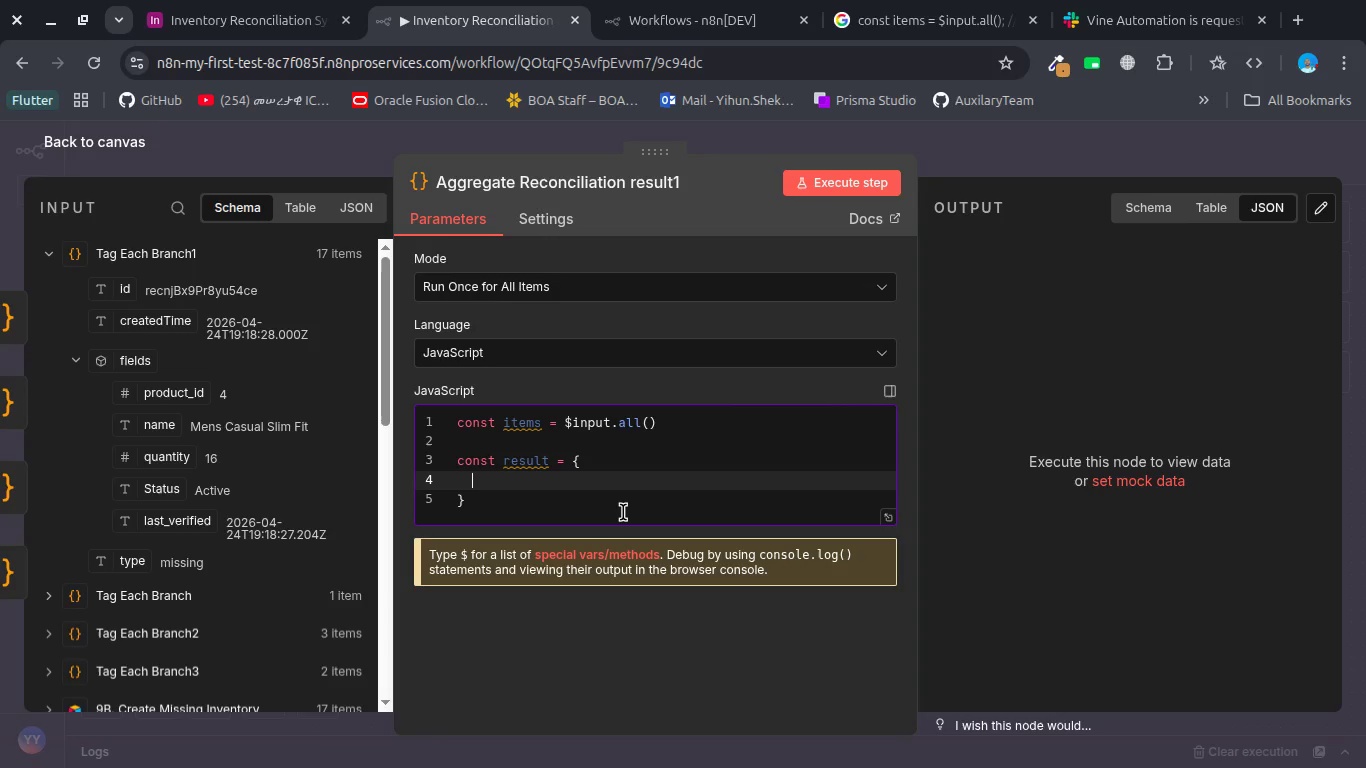 
type(matched:L )
key(Backspace)
key(Backspace)
type( [)
 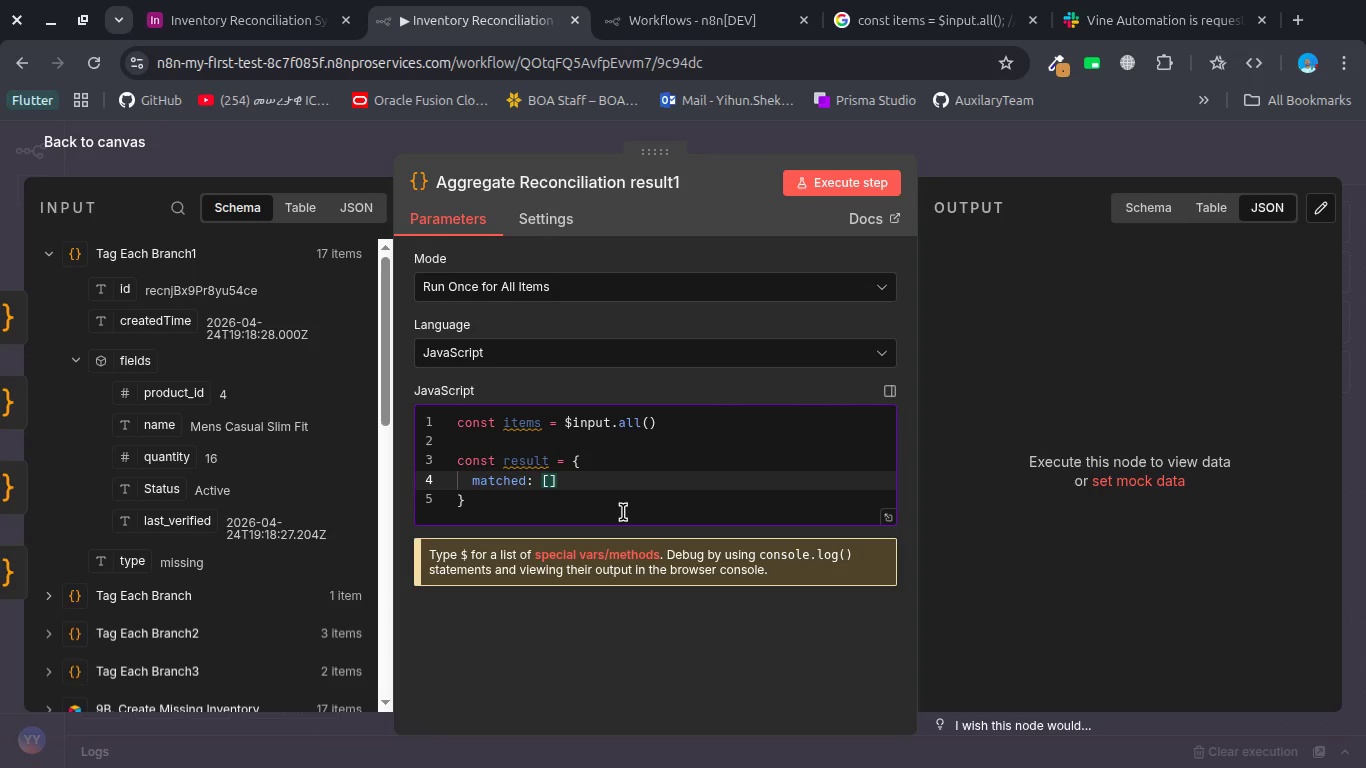 
key(ArrowRight)
 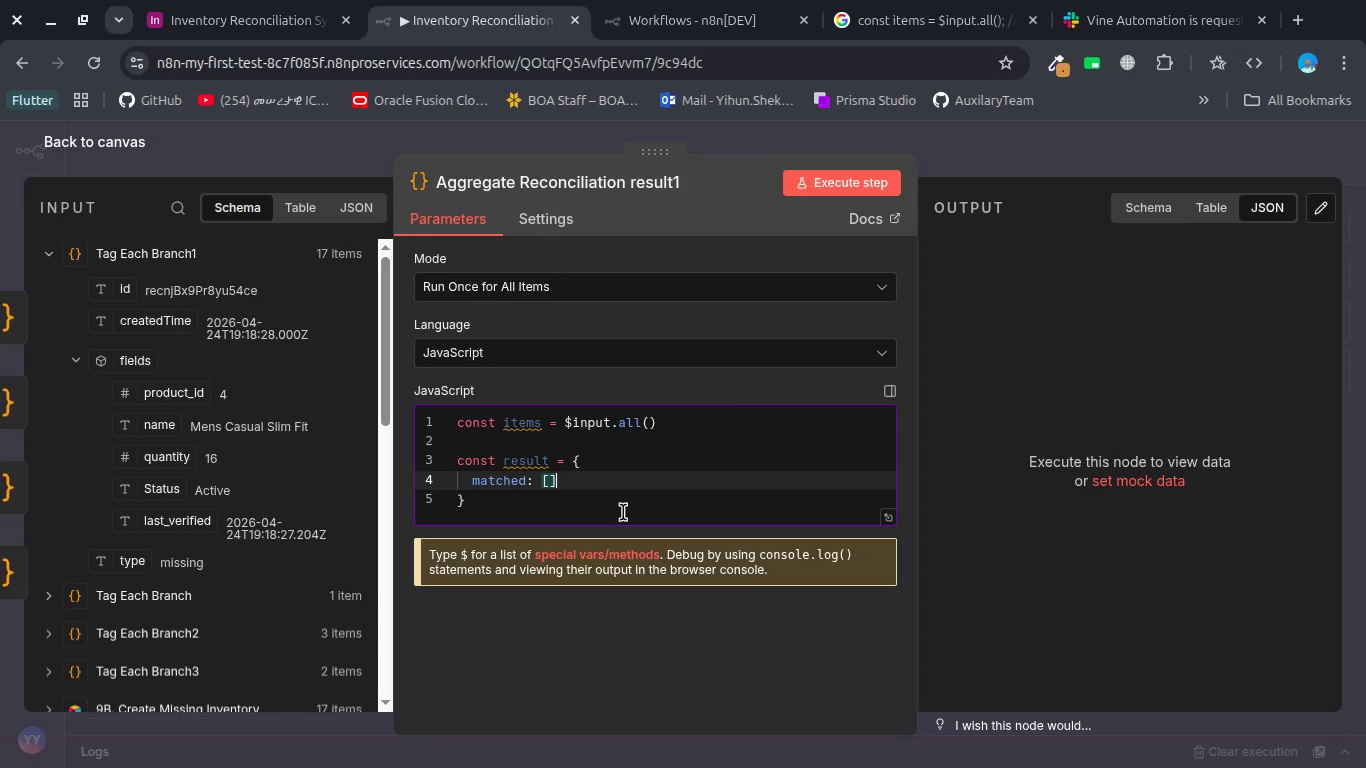 
key(Comma)
 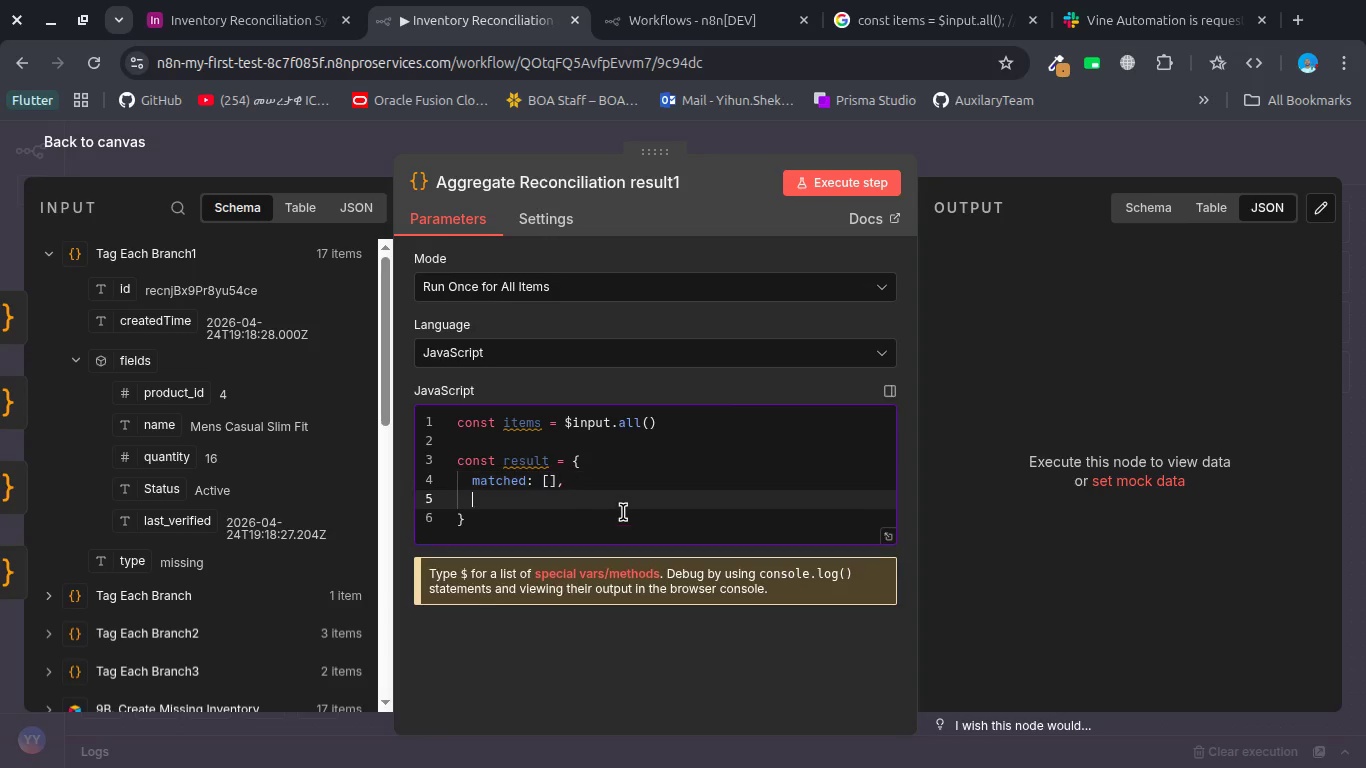 
key(Enter)
 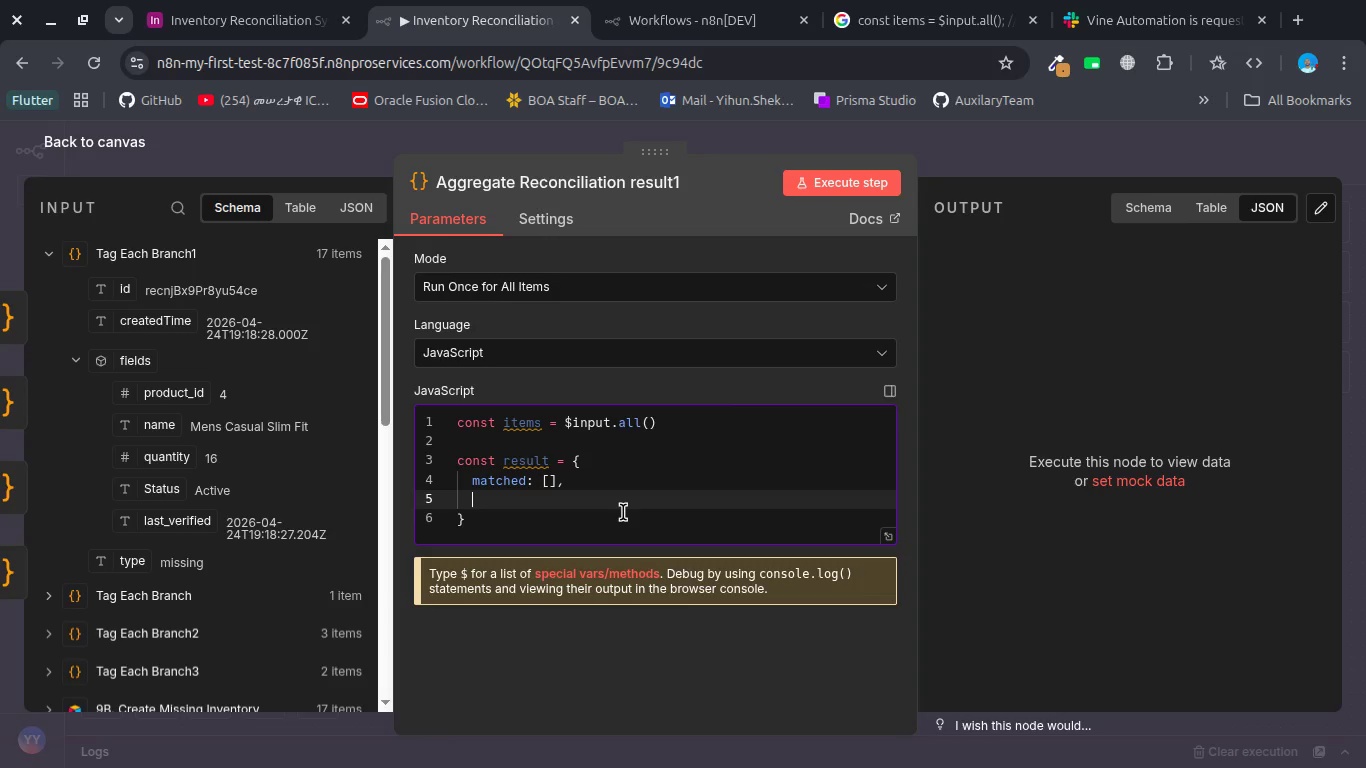 
type(missing: [)
 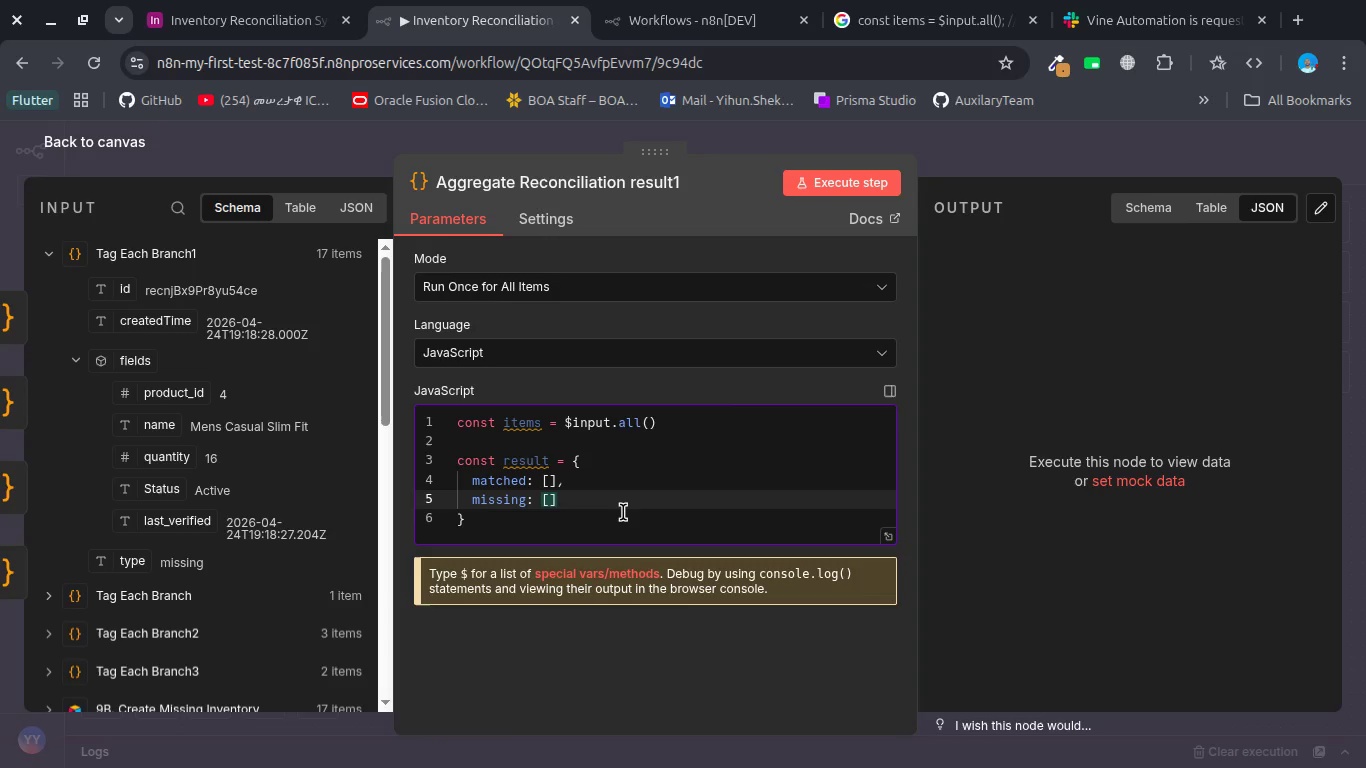 
key(ArrowRight)
 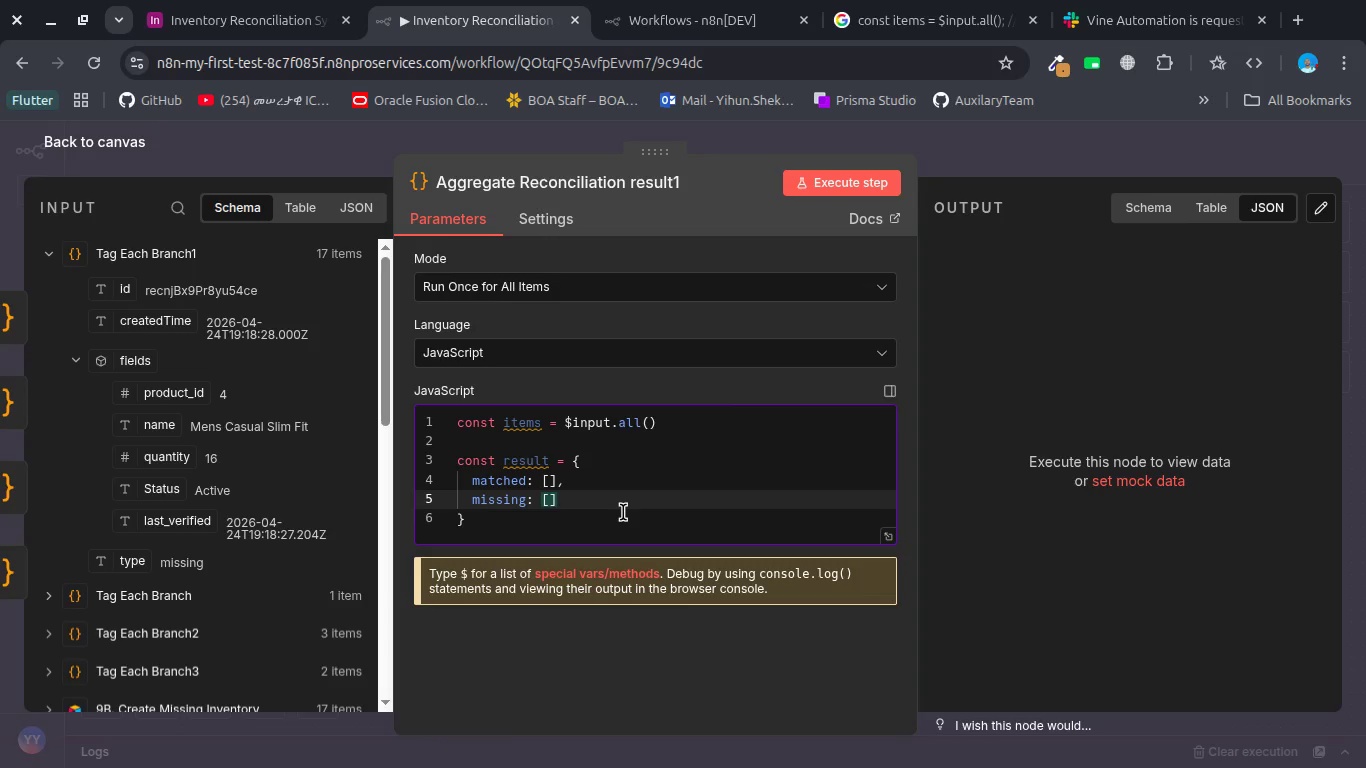 
key(Comma)
 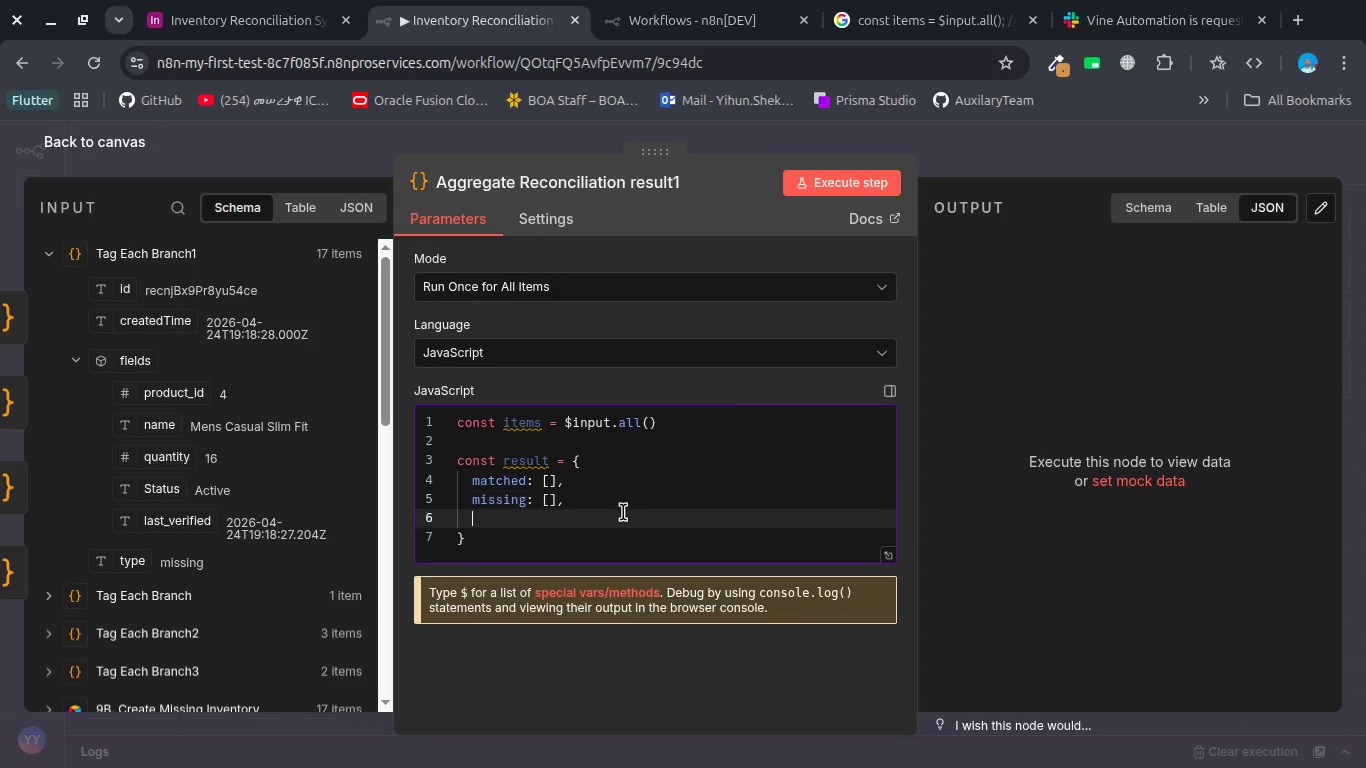 
key(Enter)
 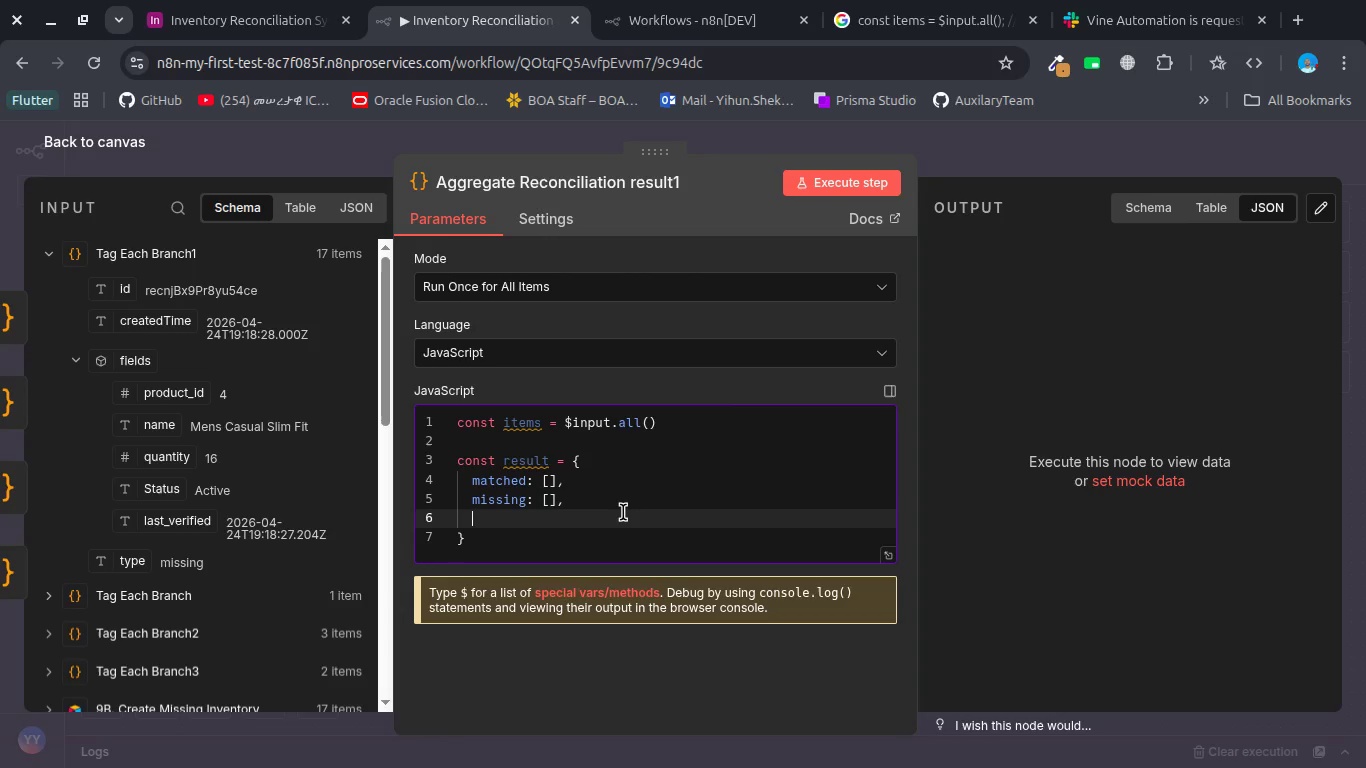 
type(cons)
key(Backspace)
type(flicts:{)
key(Backspace)
type([)
 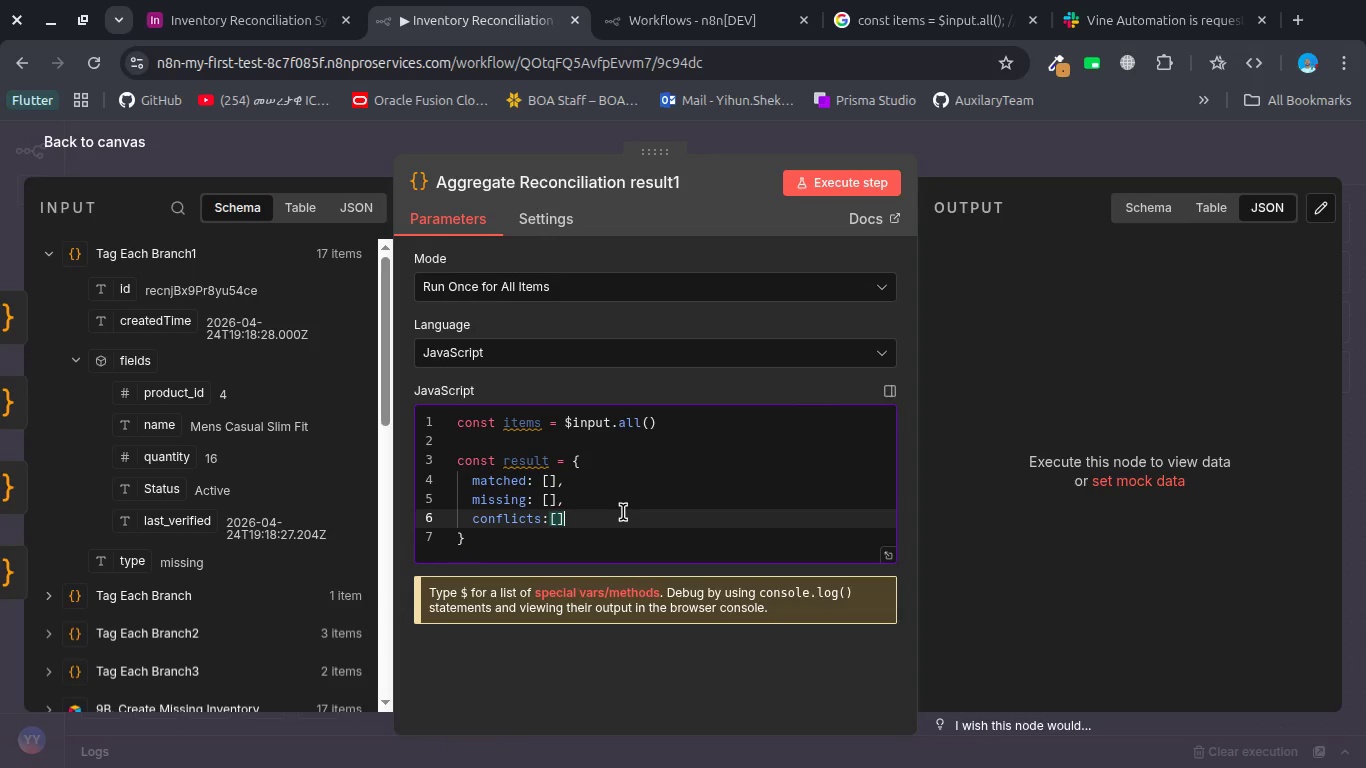 
 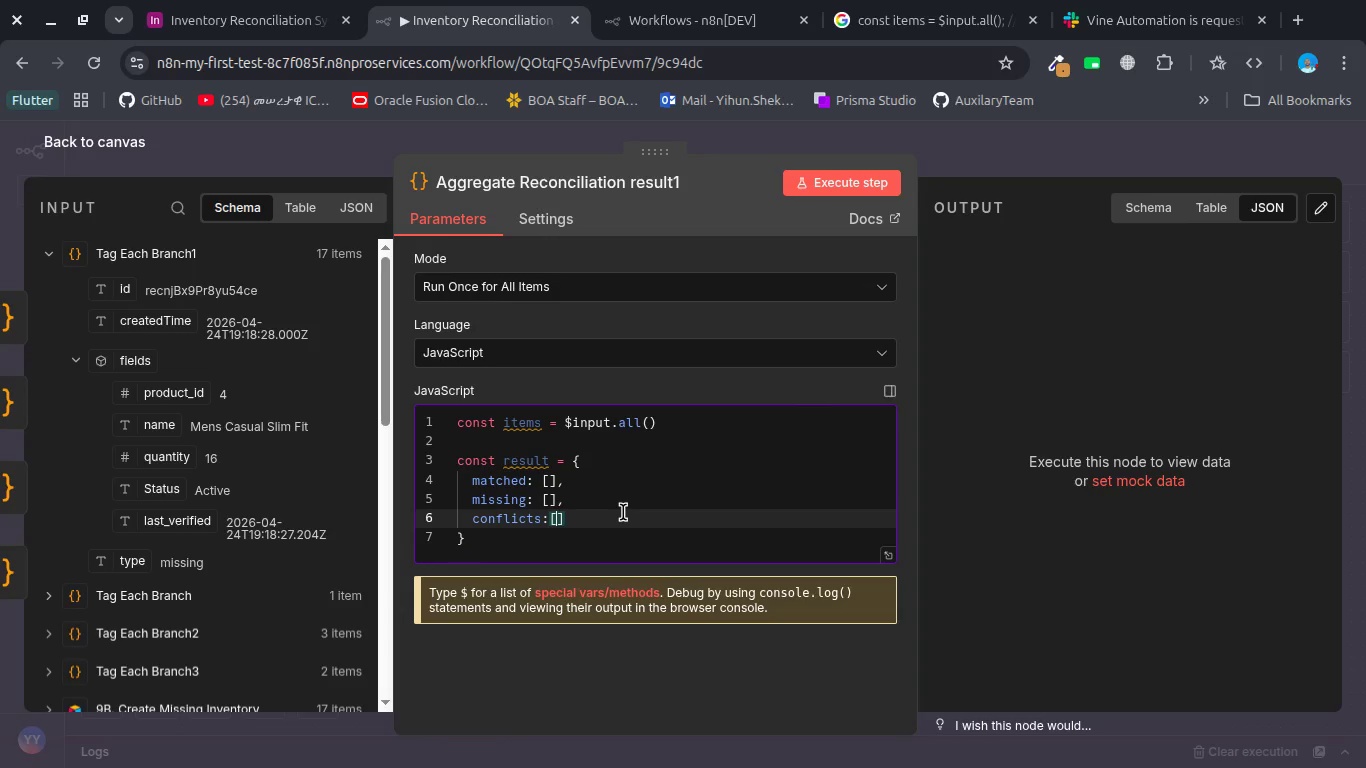 
key(ArrowRight)
 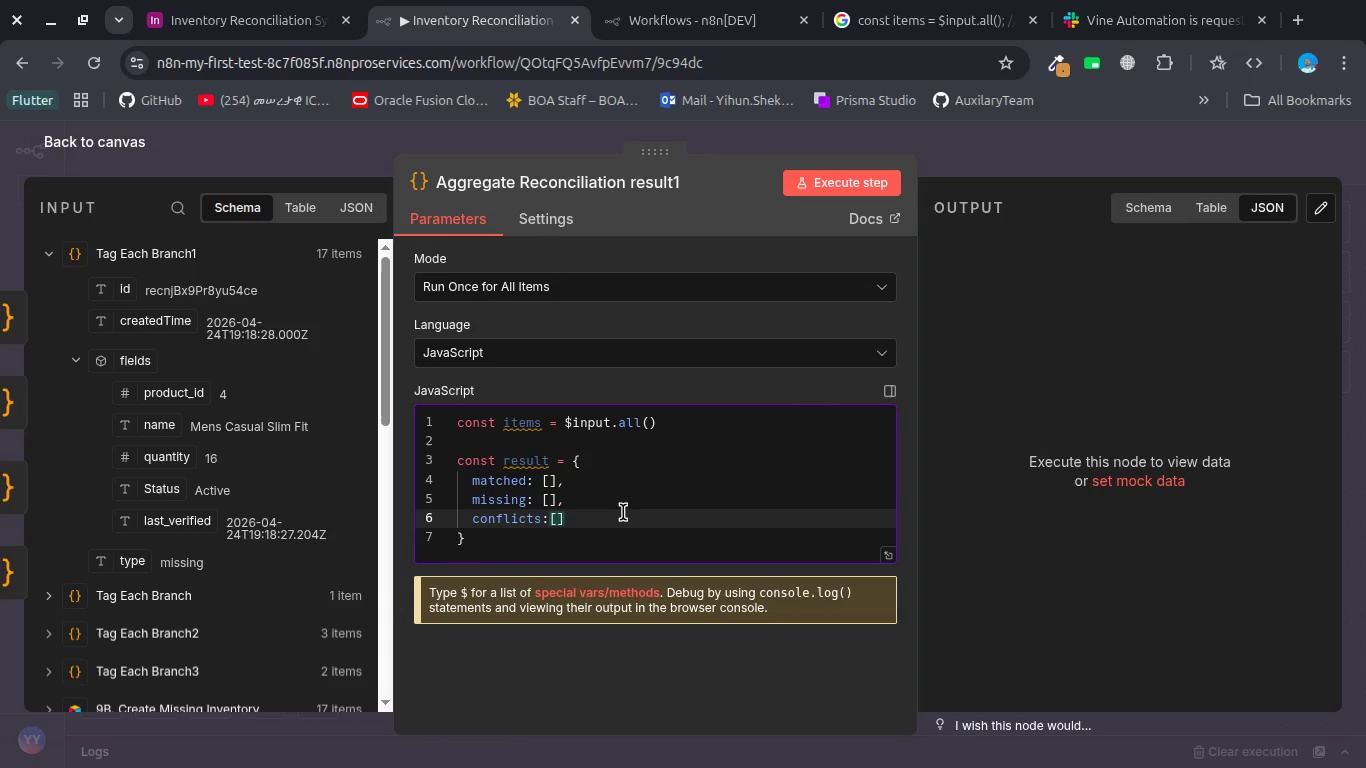 
key(Comma)
 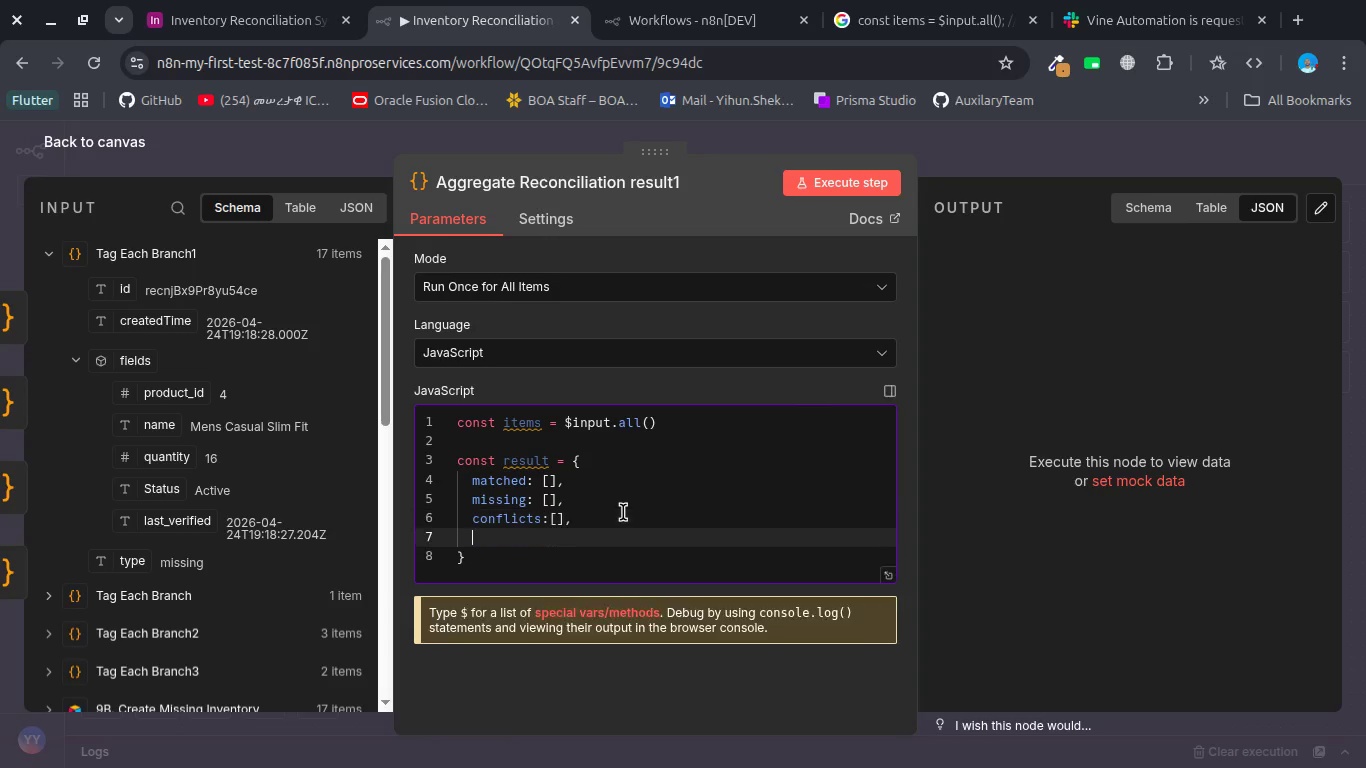 
key(Enter)
 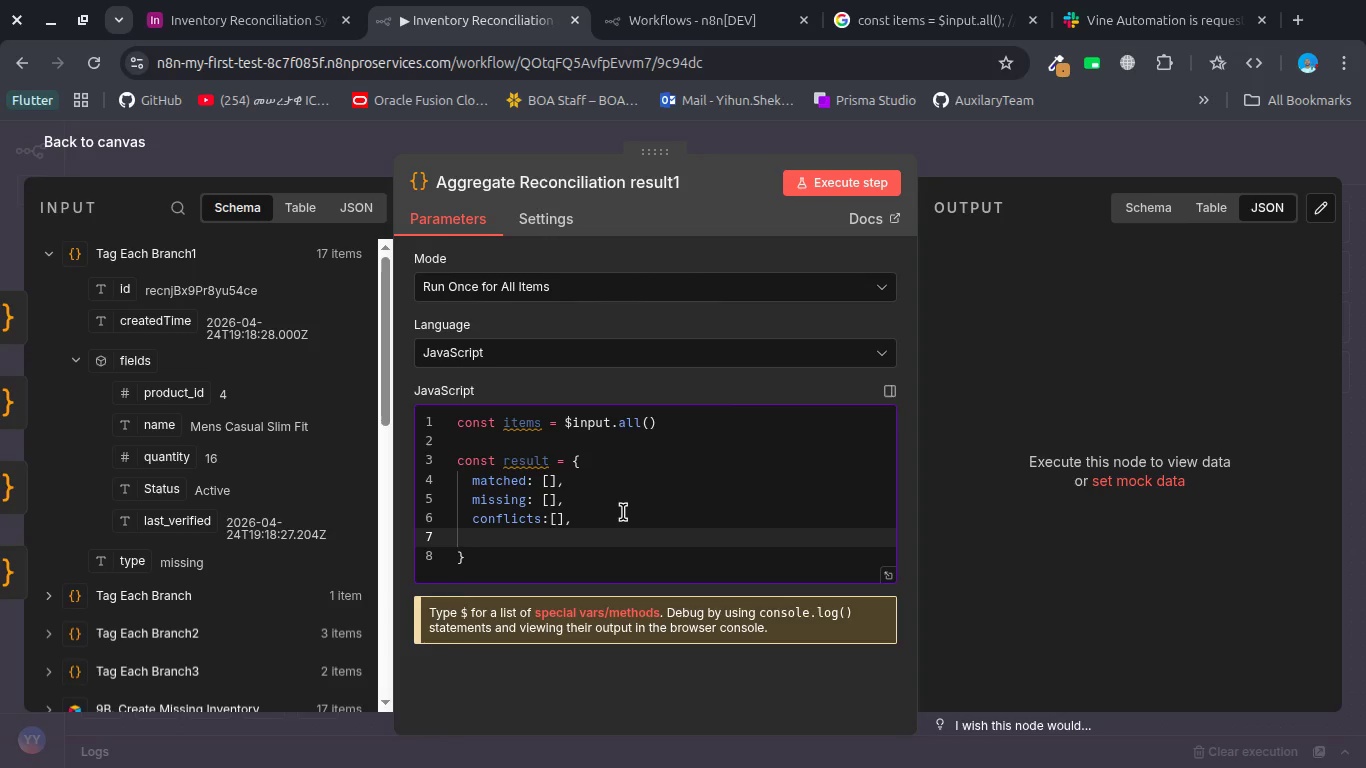 
type(orphande)
key(Backspace)
key(Backspace)
type(ed:[)
 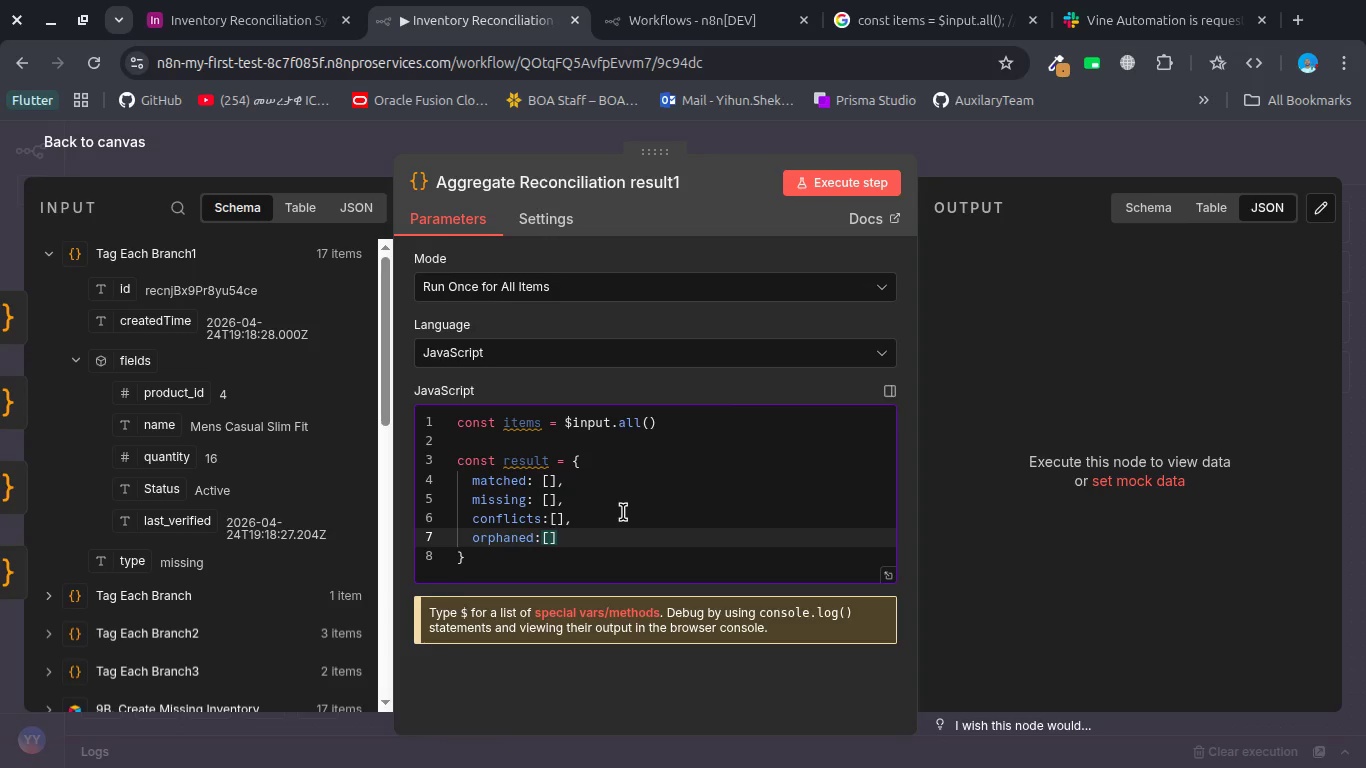 
key(ArrowRight)
 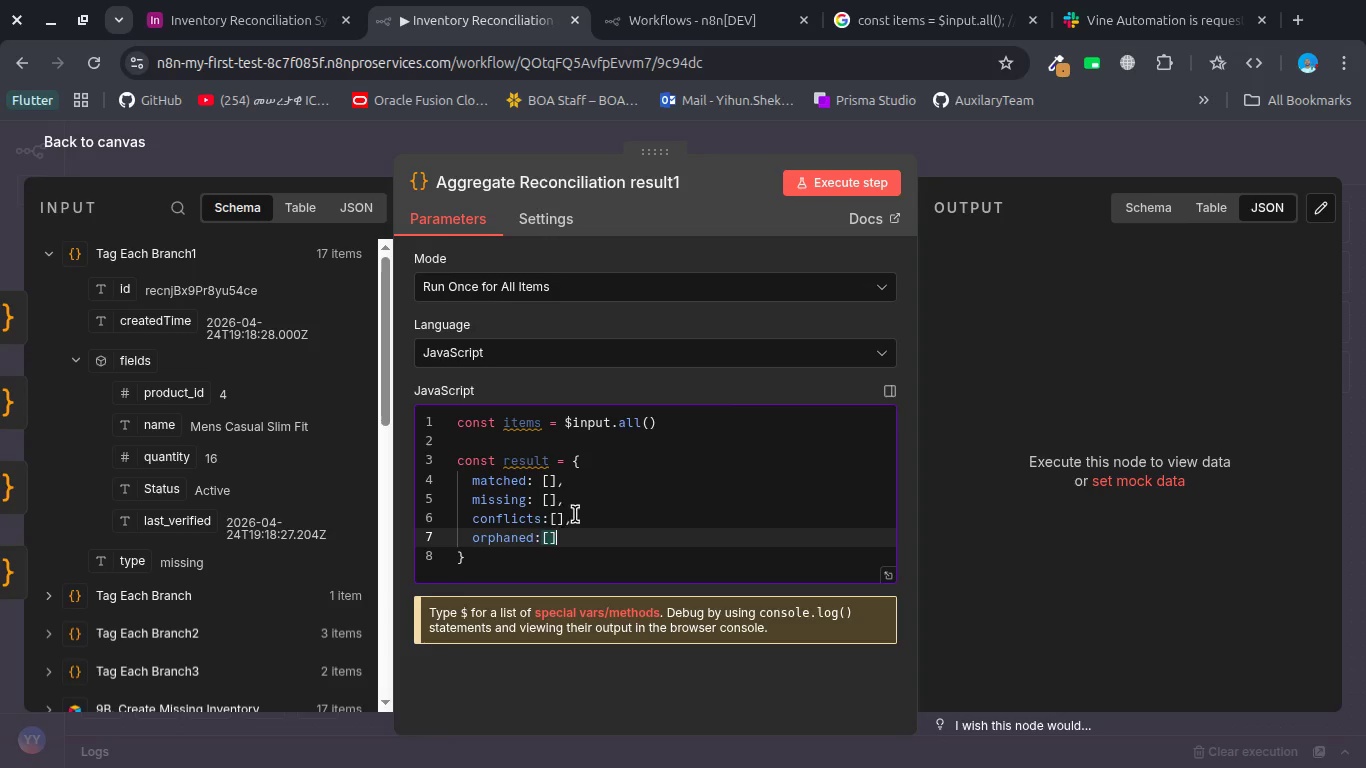 
left_click([505, 560])
 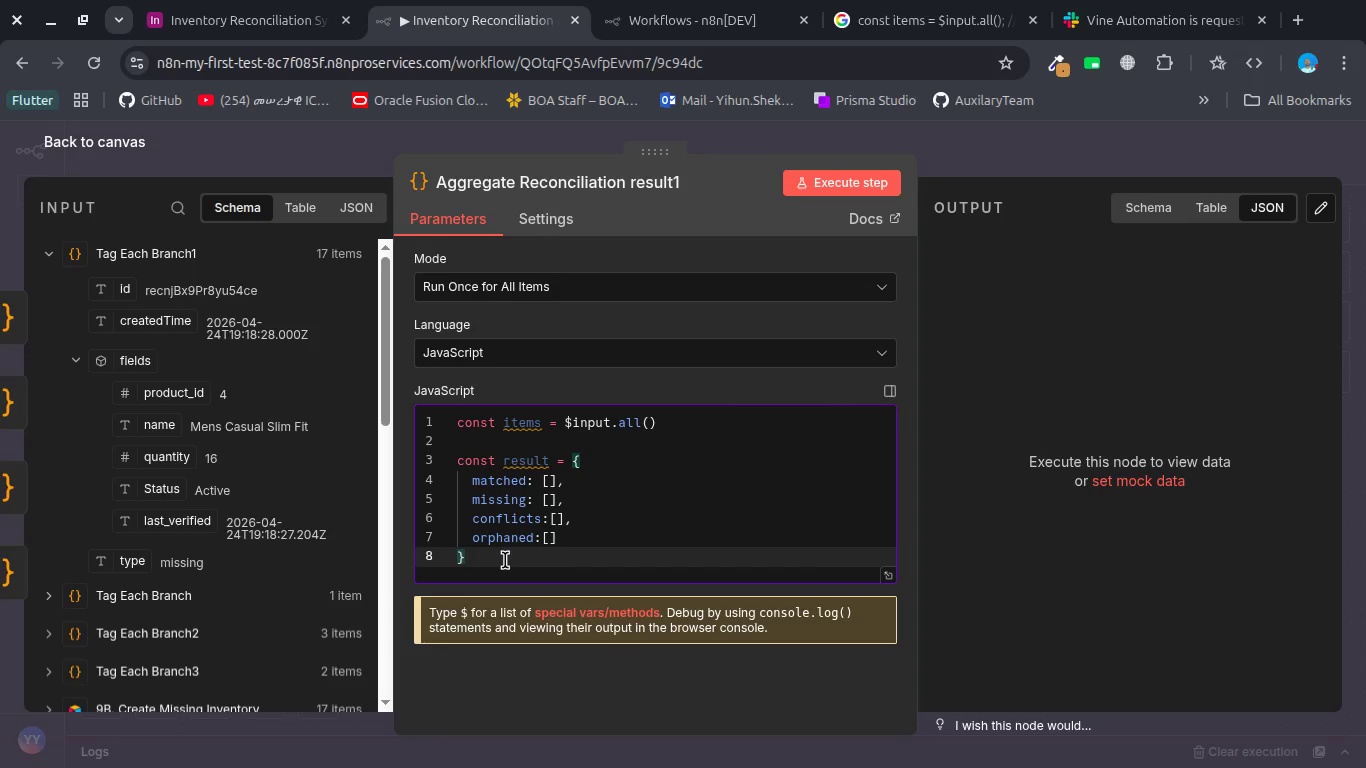 
key(Semicolon)
 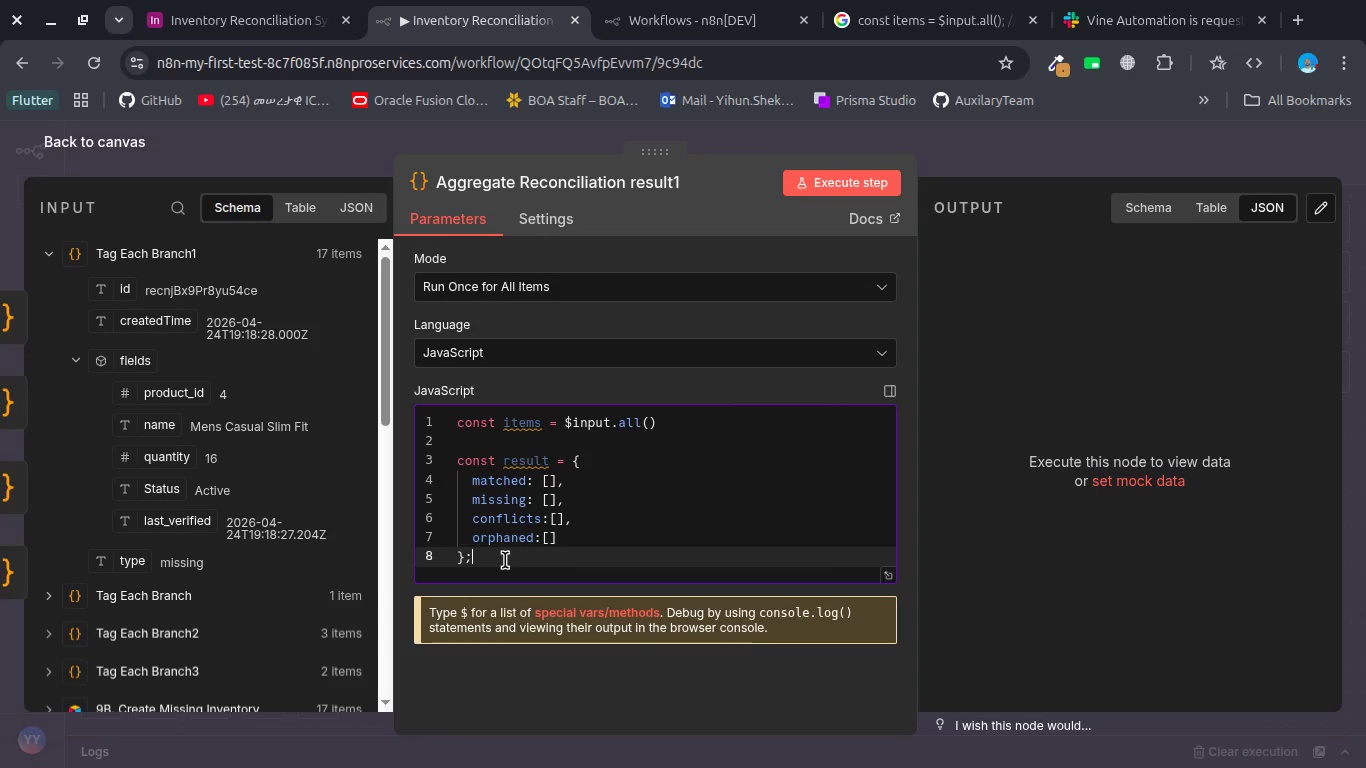 
key(Enter)
 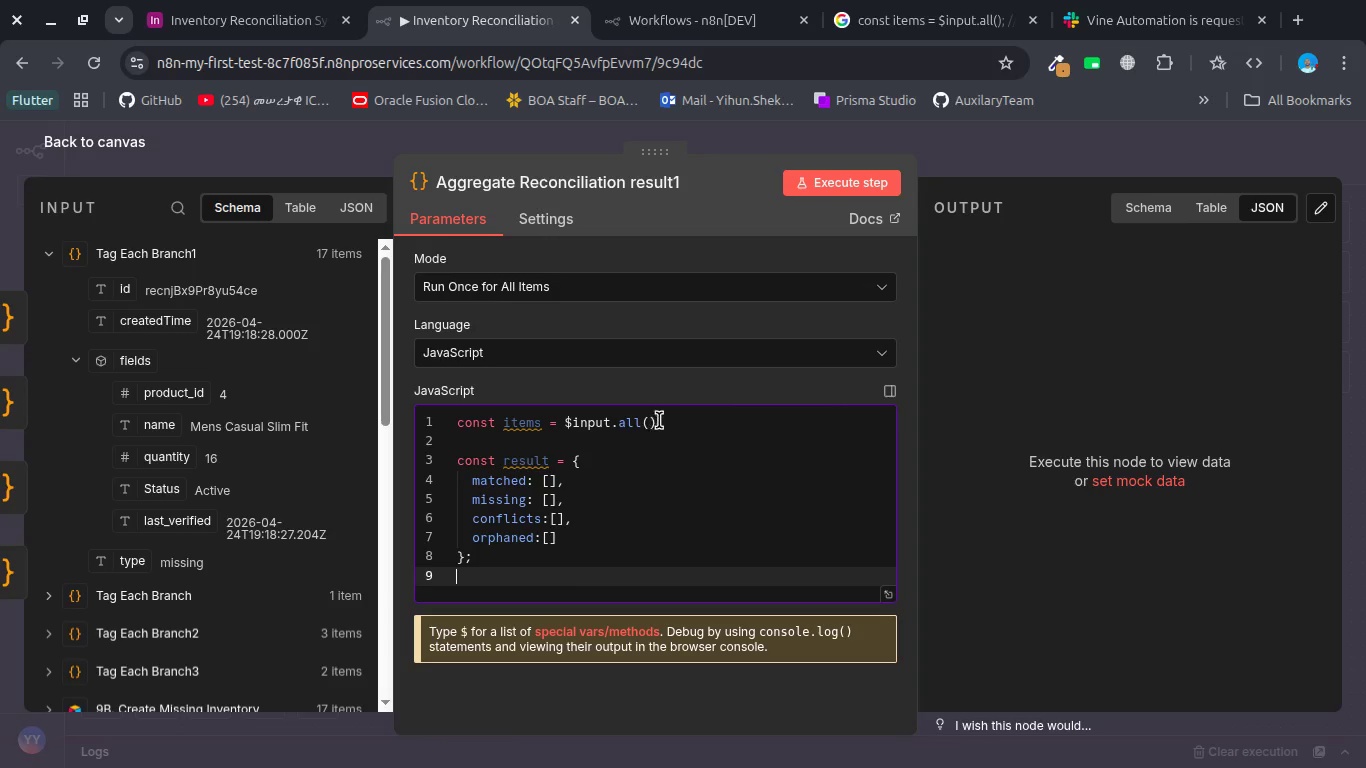 
left_click([672, 418])
 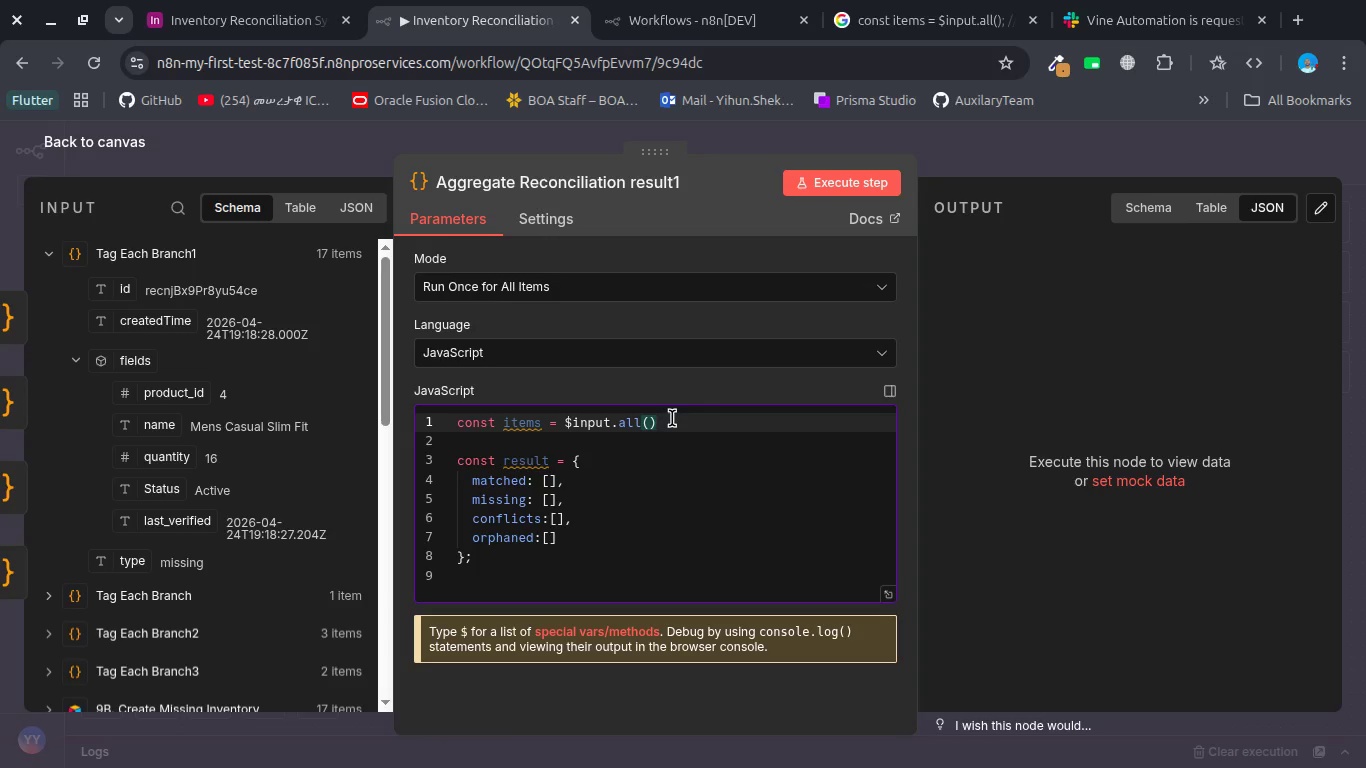 
key(Semicolon)
 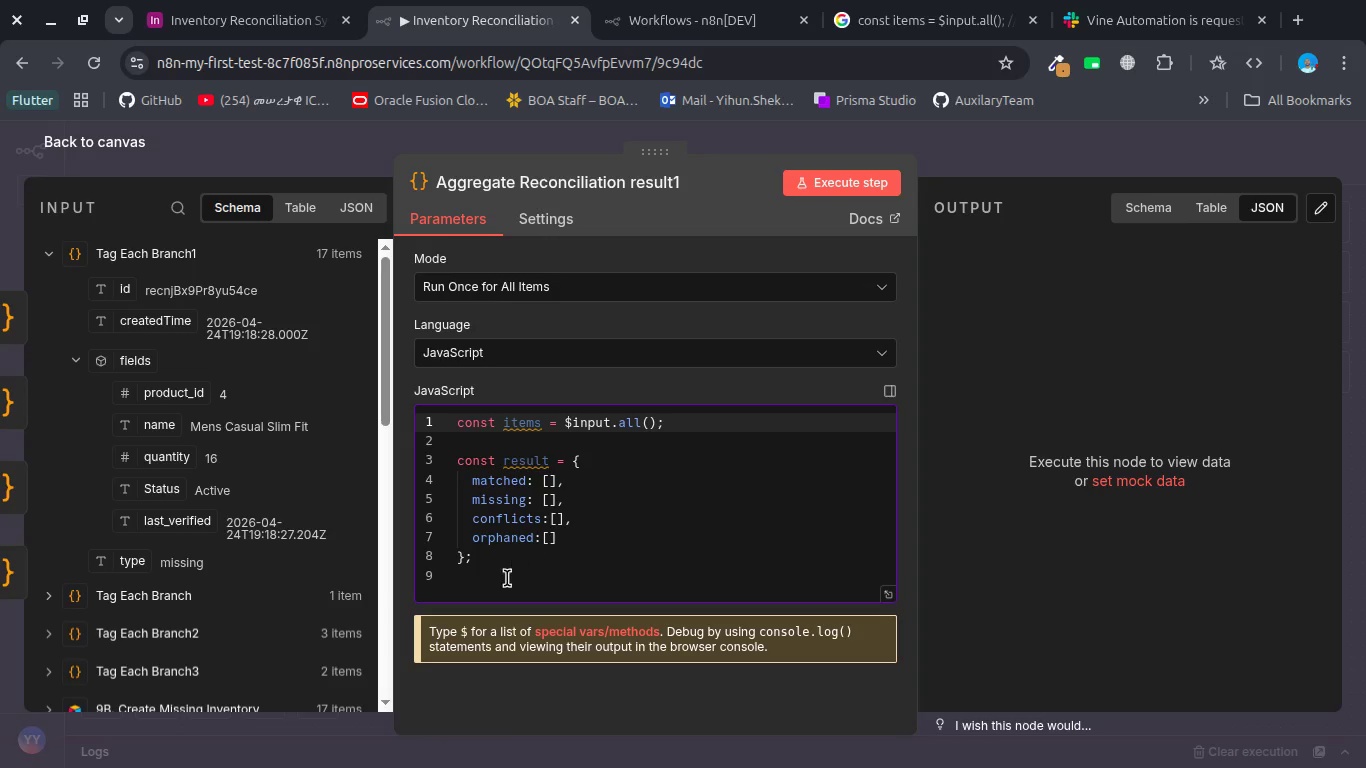 
left_click([507, 578])
 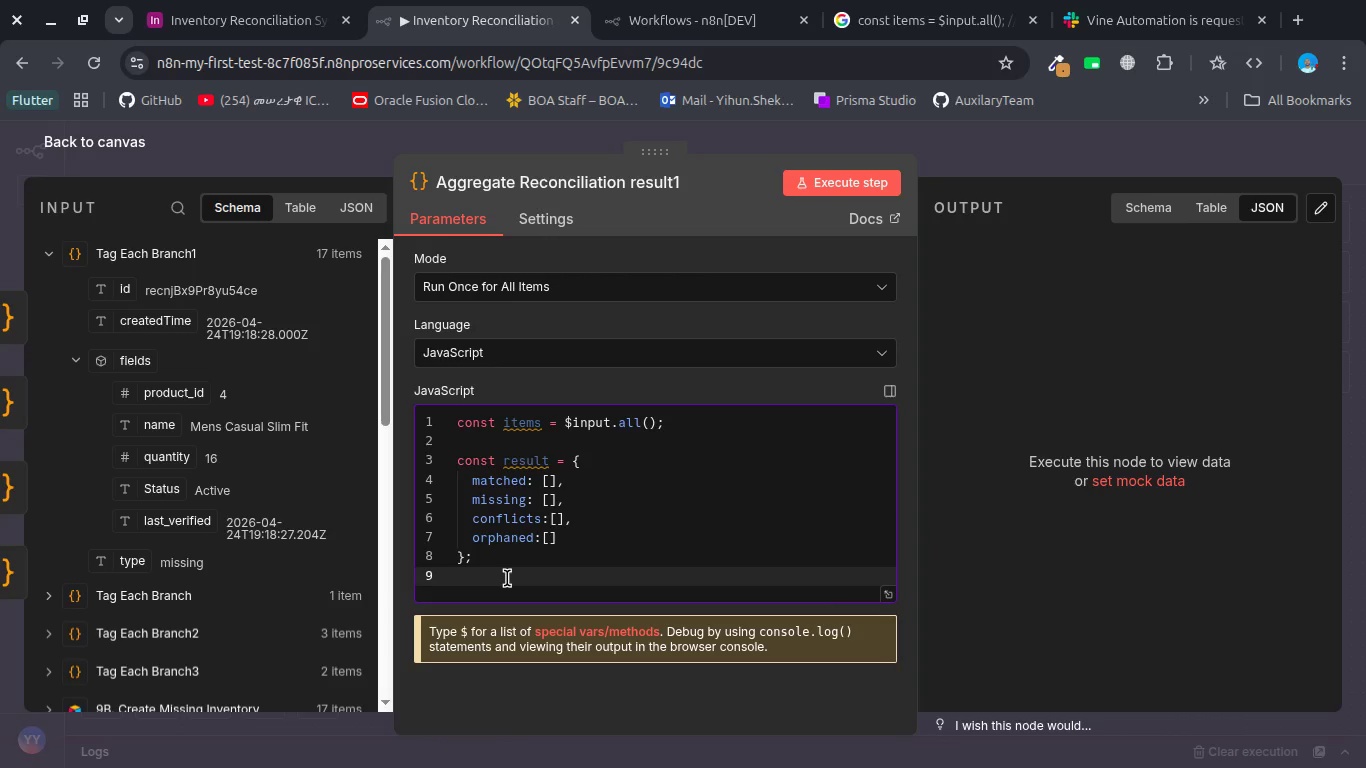 
key(Enter)
 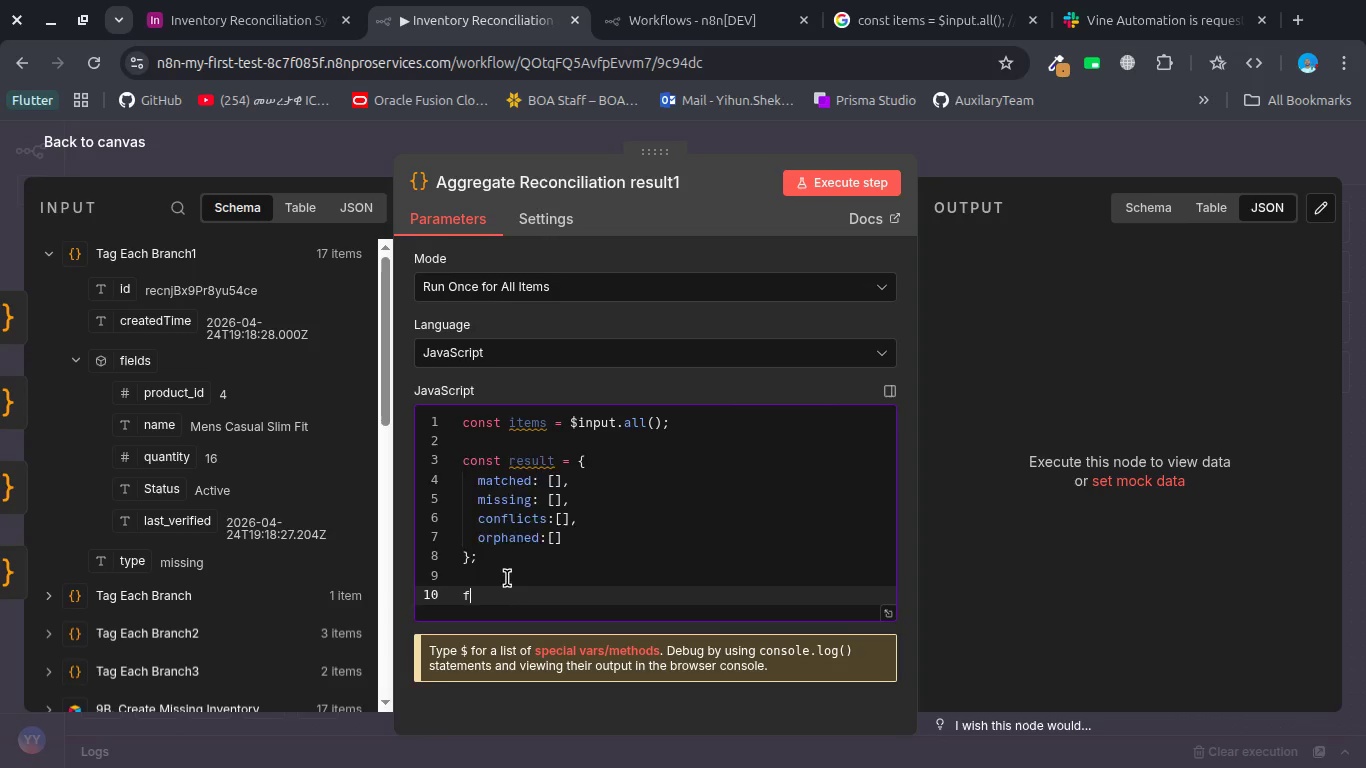 
type(for cinst )
key(Backspace)
key(Backspace)
key(Backspace)
key(Backspace)
key(Backspace)
type(on)
 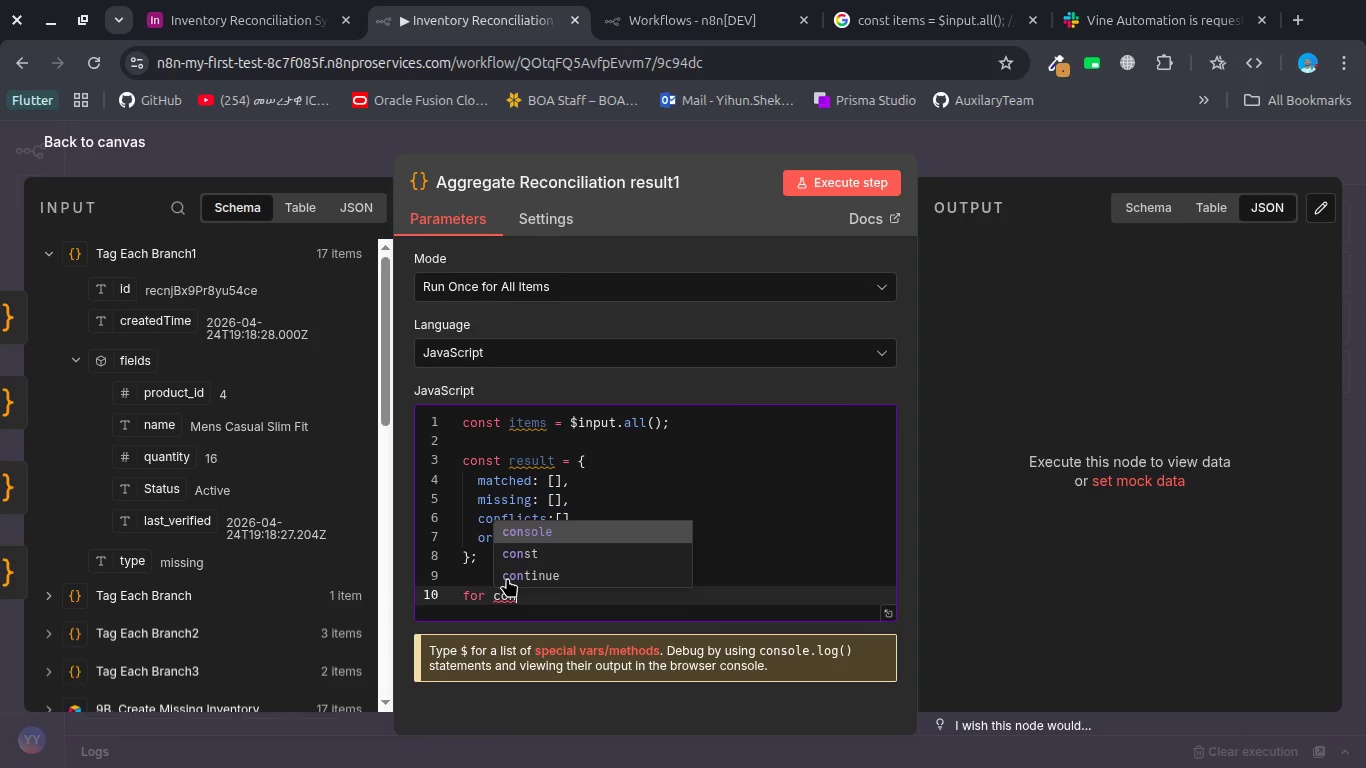 
key(ArrowDown)
 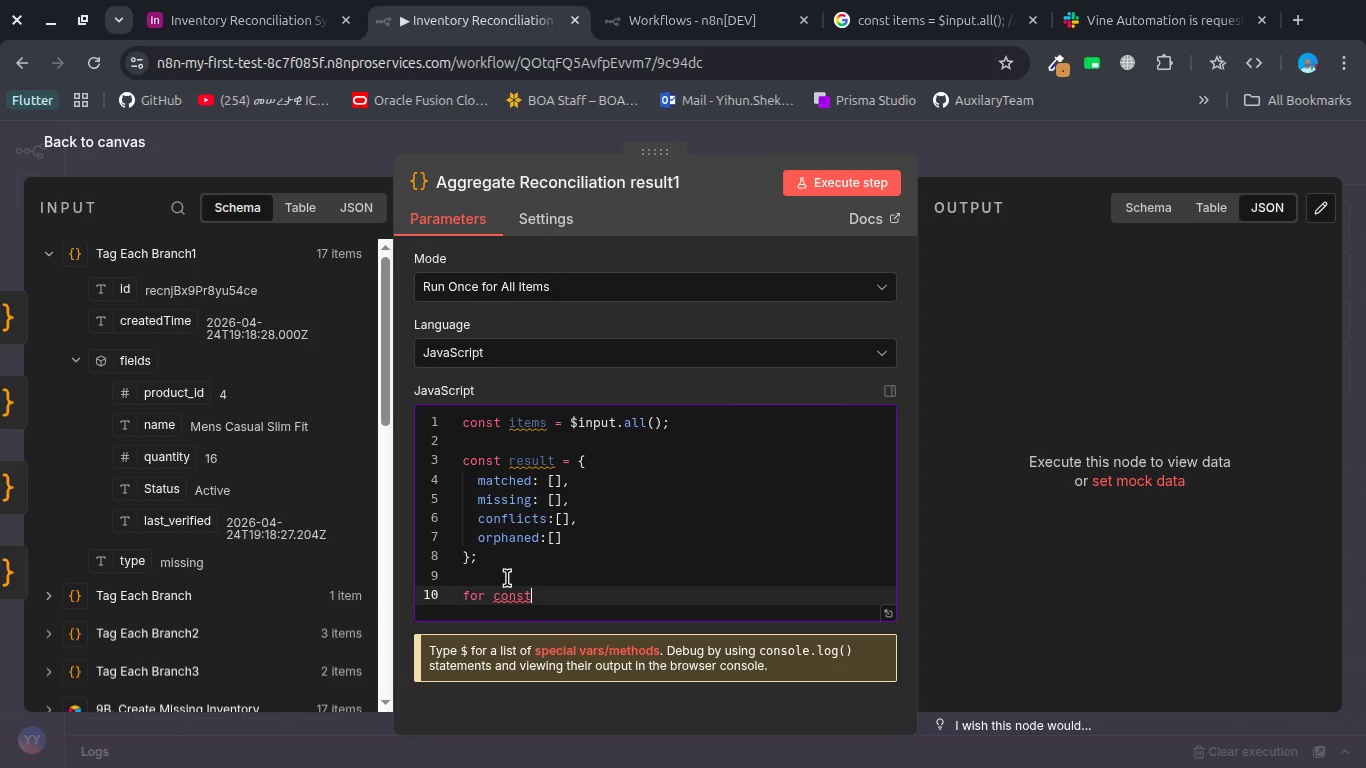 
key(Enter)
 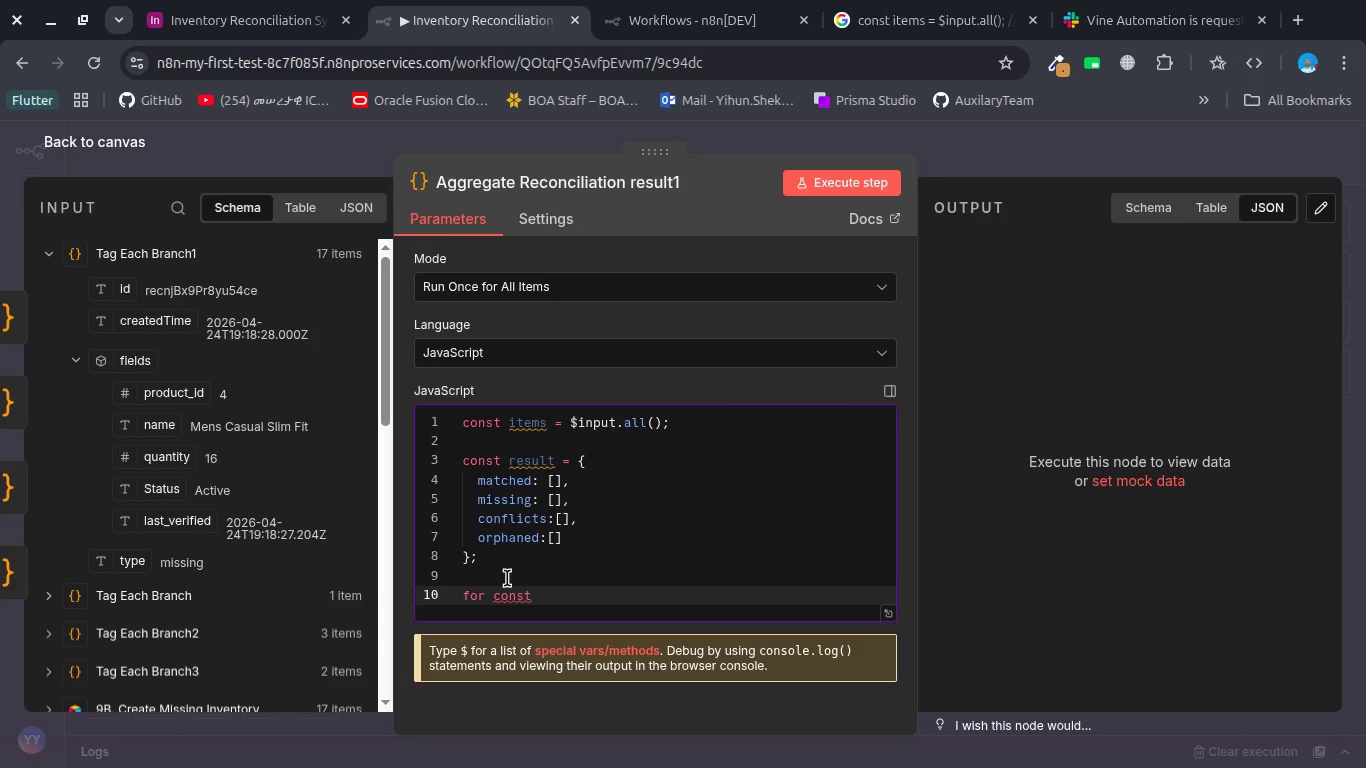 
key(Backspace)
key(Backspace)
key(Backspace)
key(Backspace)
key(Backspace)
key(Backspace)
type( (con)
 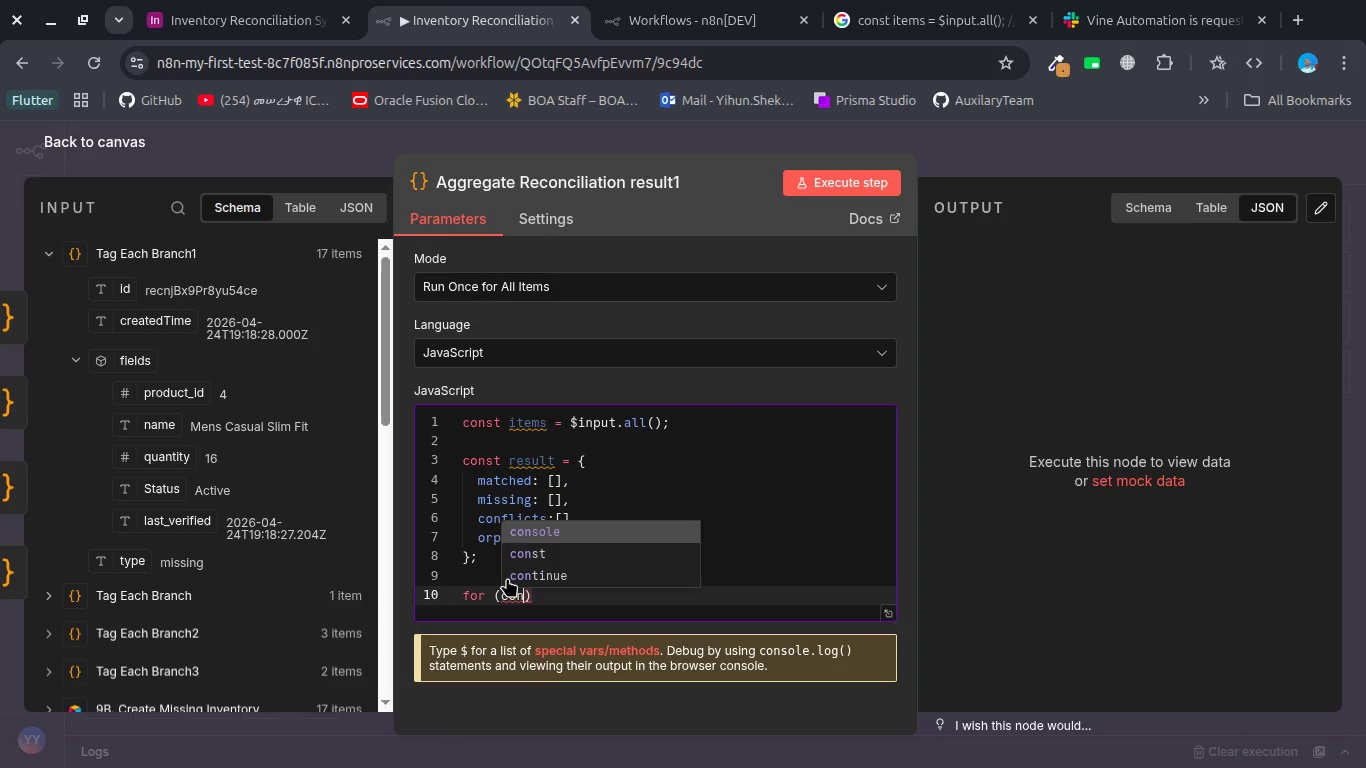 
key(ArrowDown)
 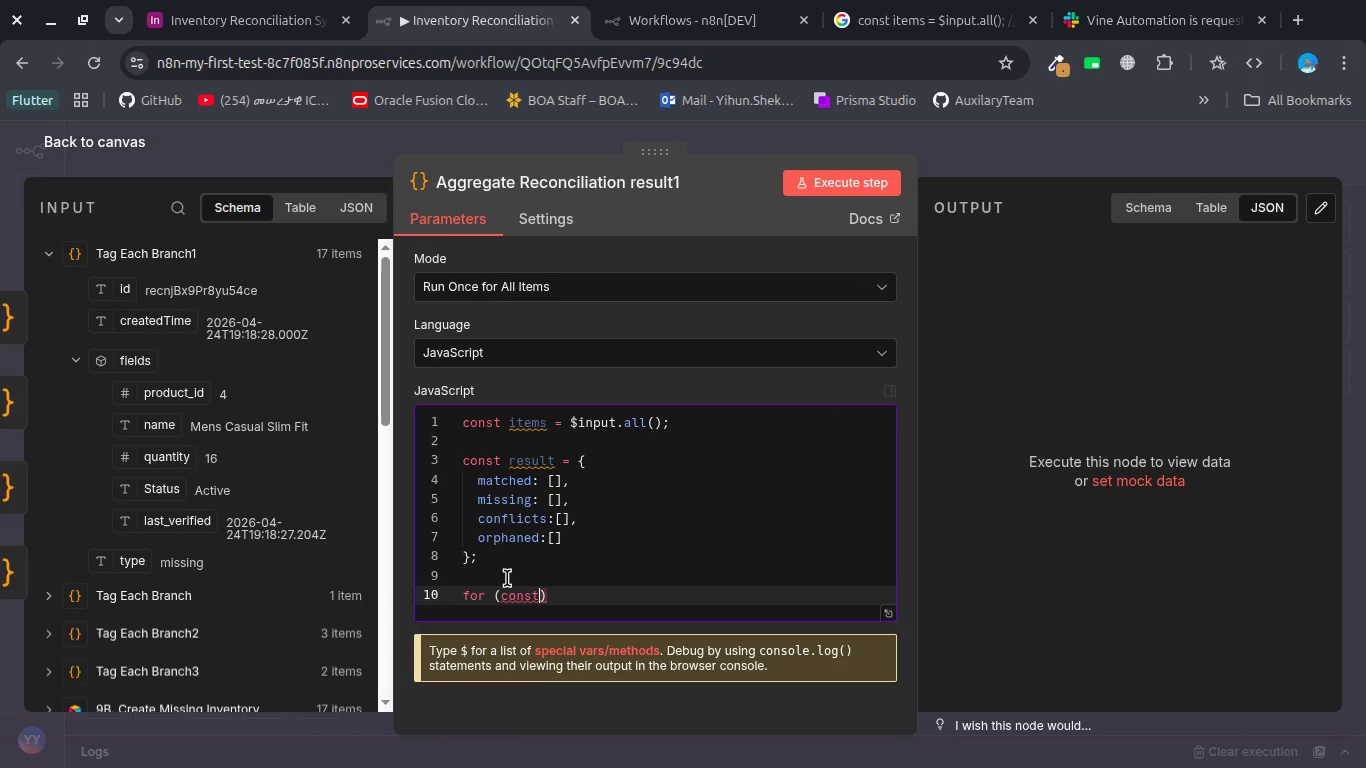 
key(Enter)
 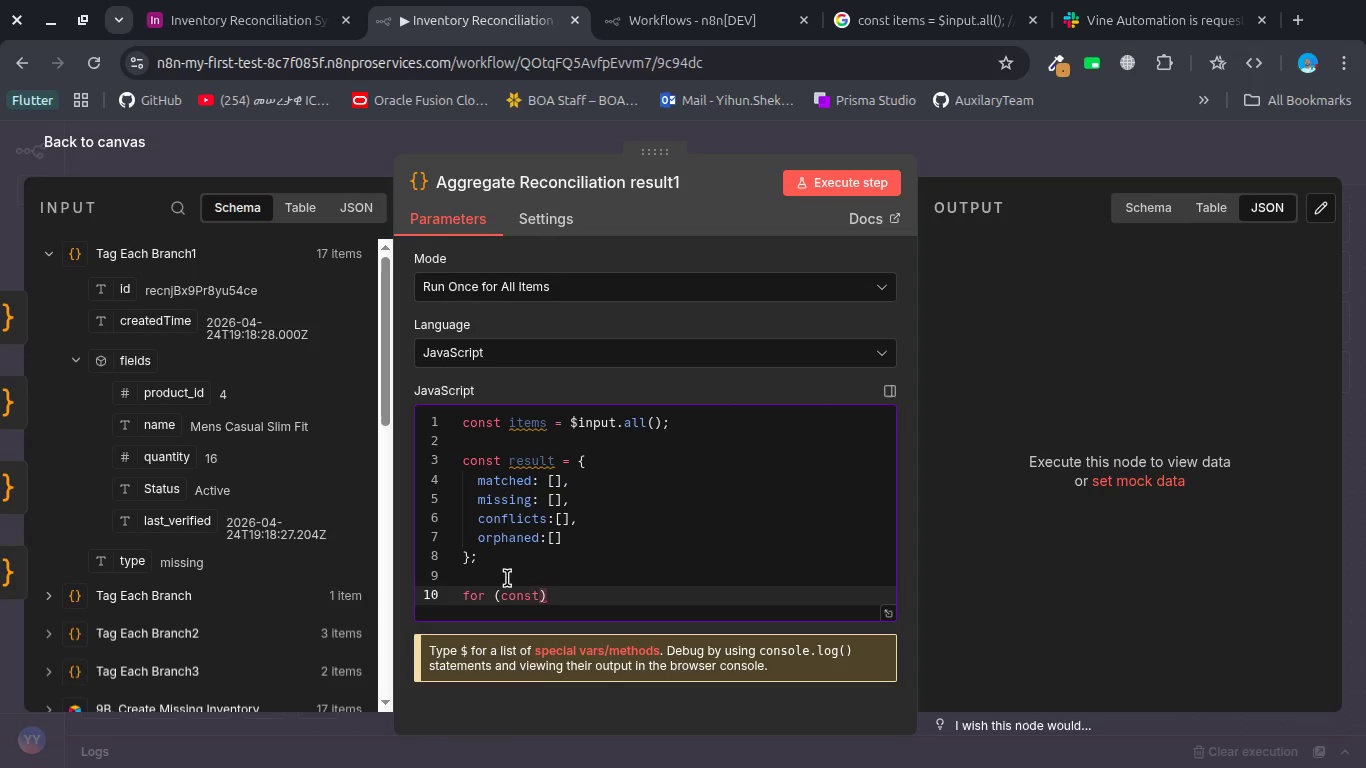 
type( item)
 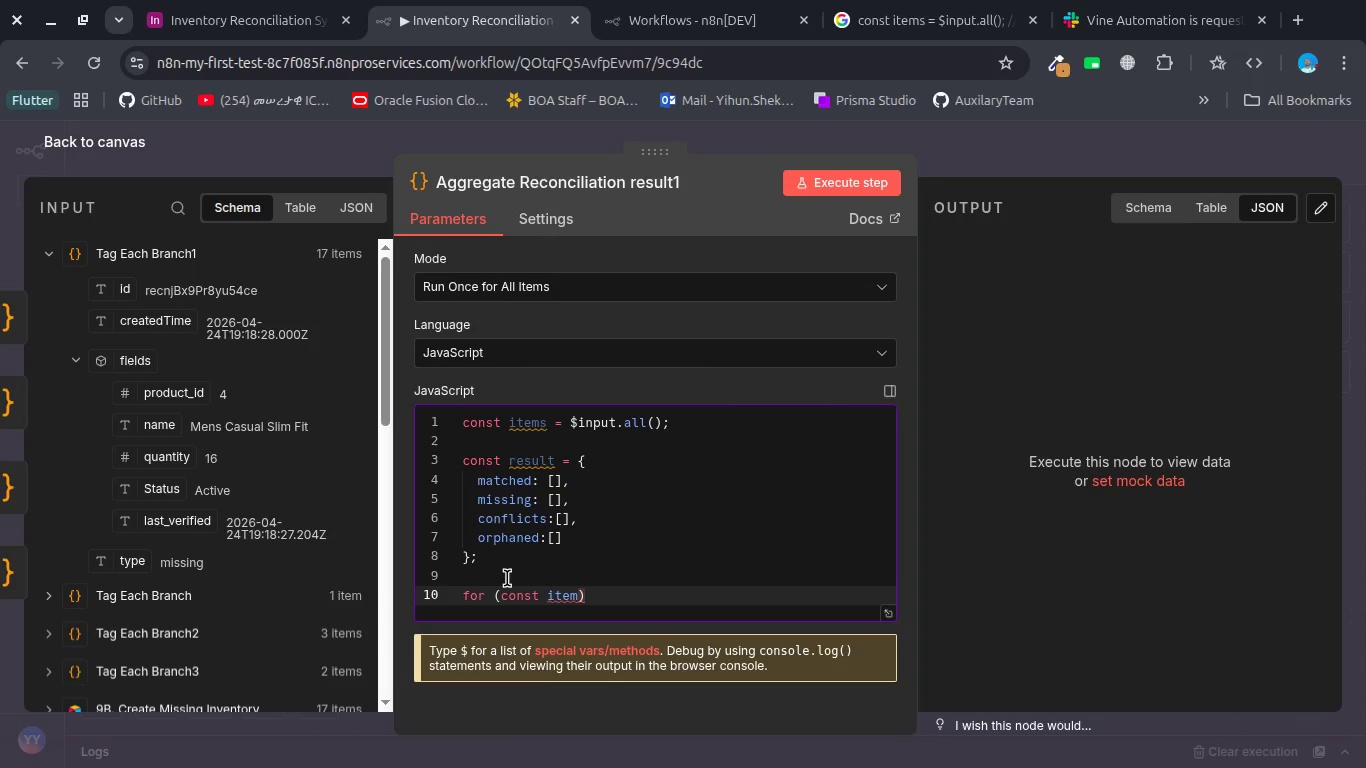 
type( of items)
 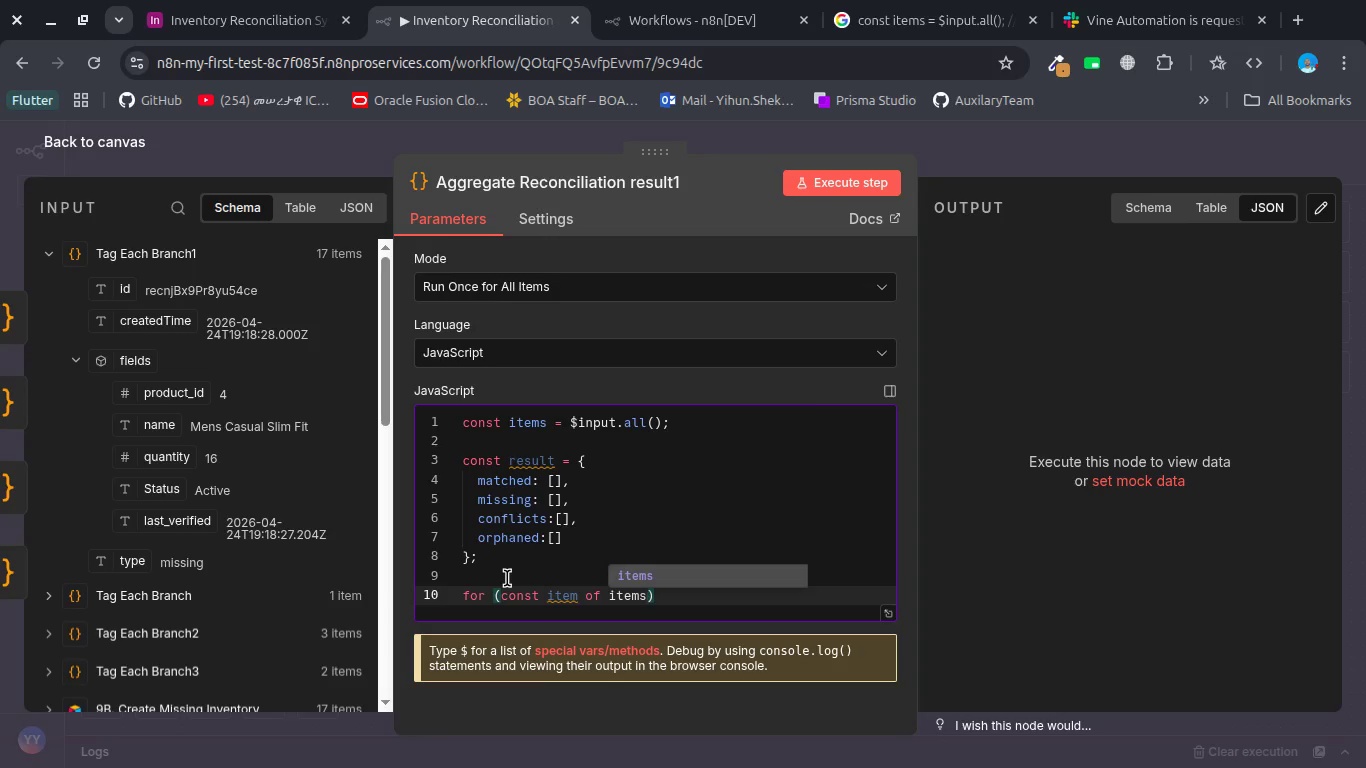 
key(Enter)
 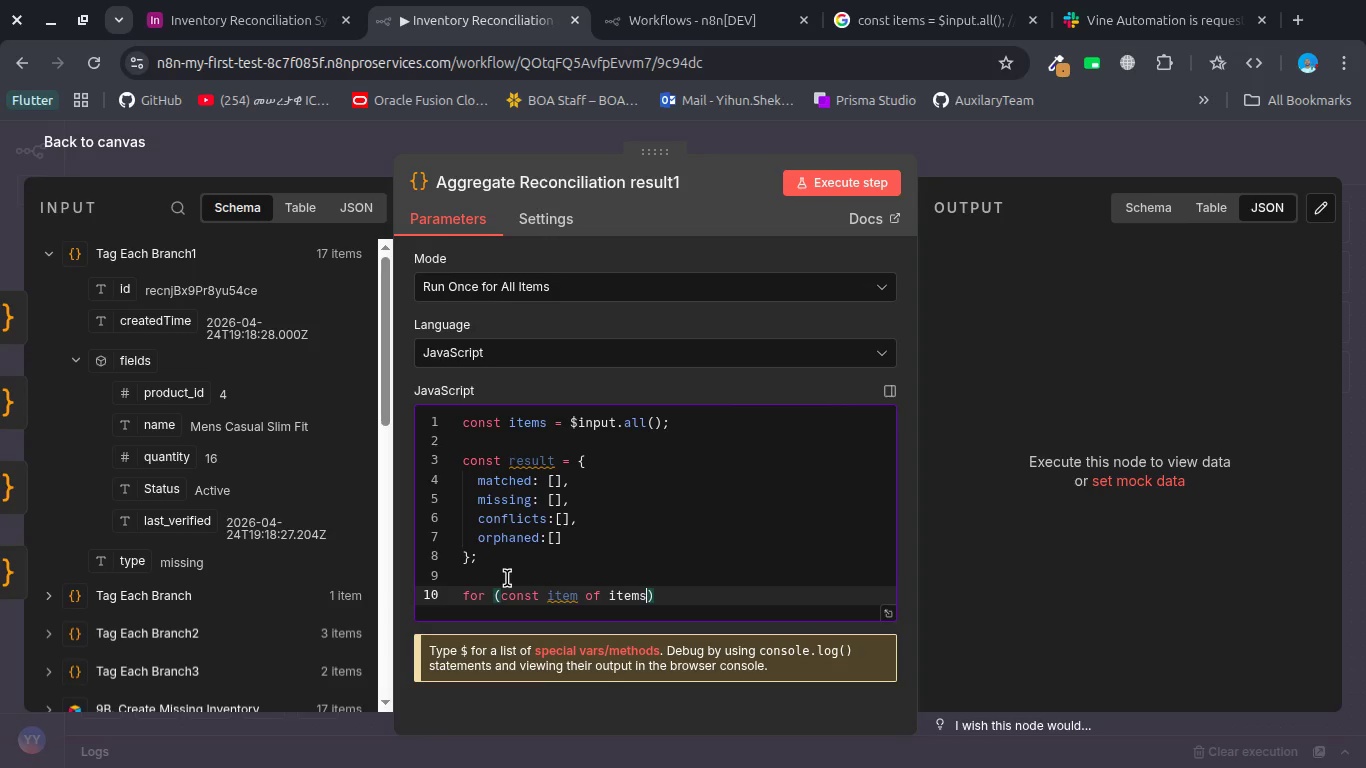 
key(ArrowRight)
 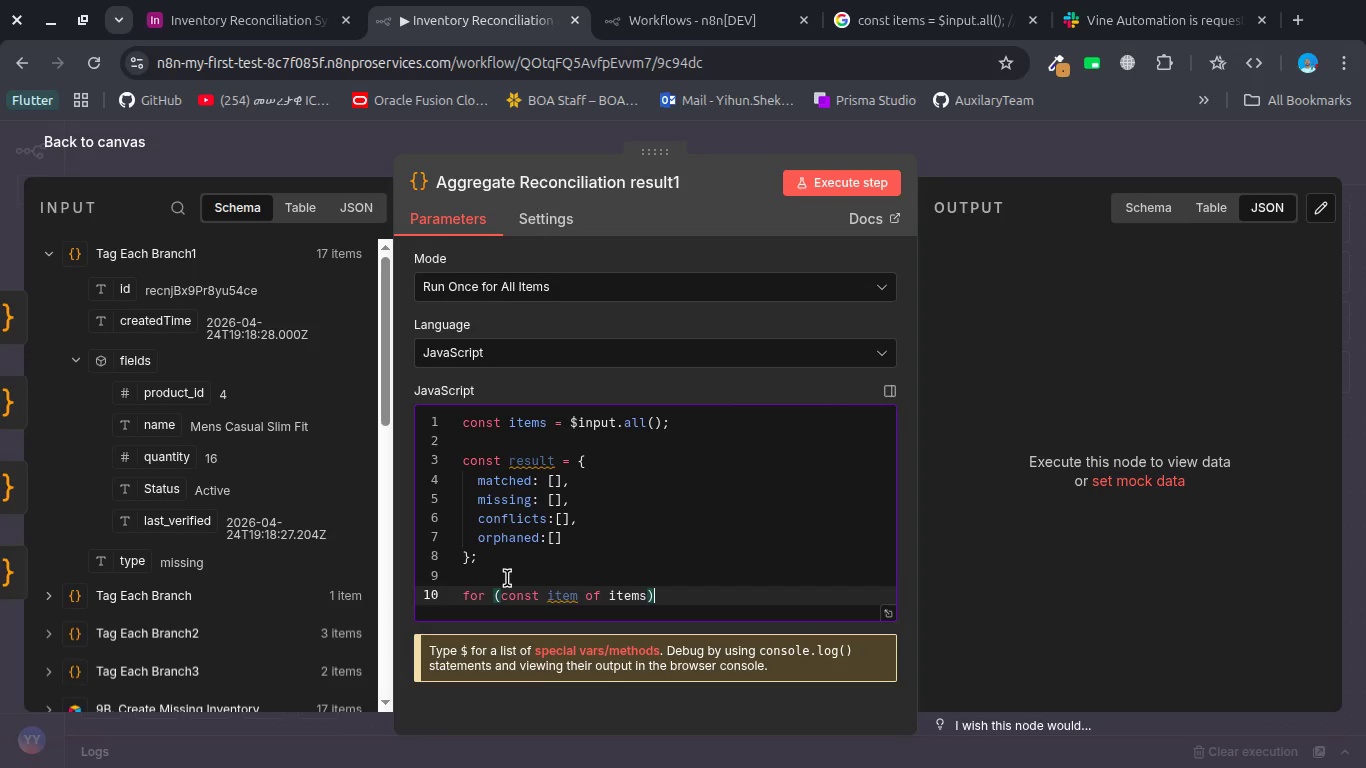 
key(Shift+ShiftRight)
 